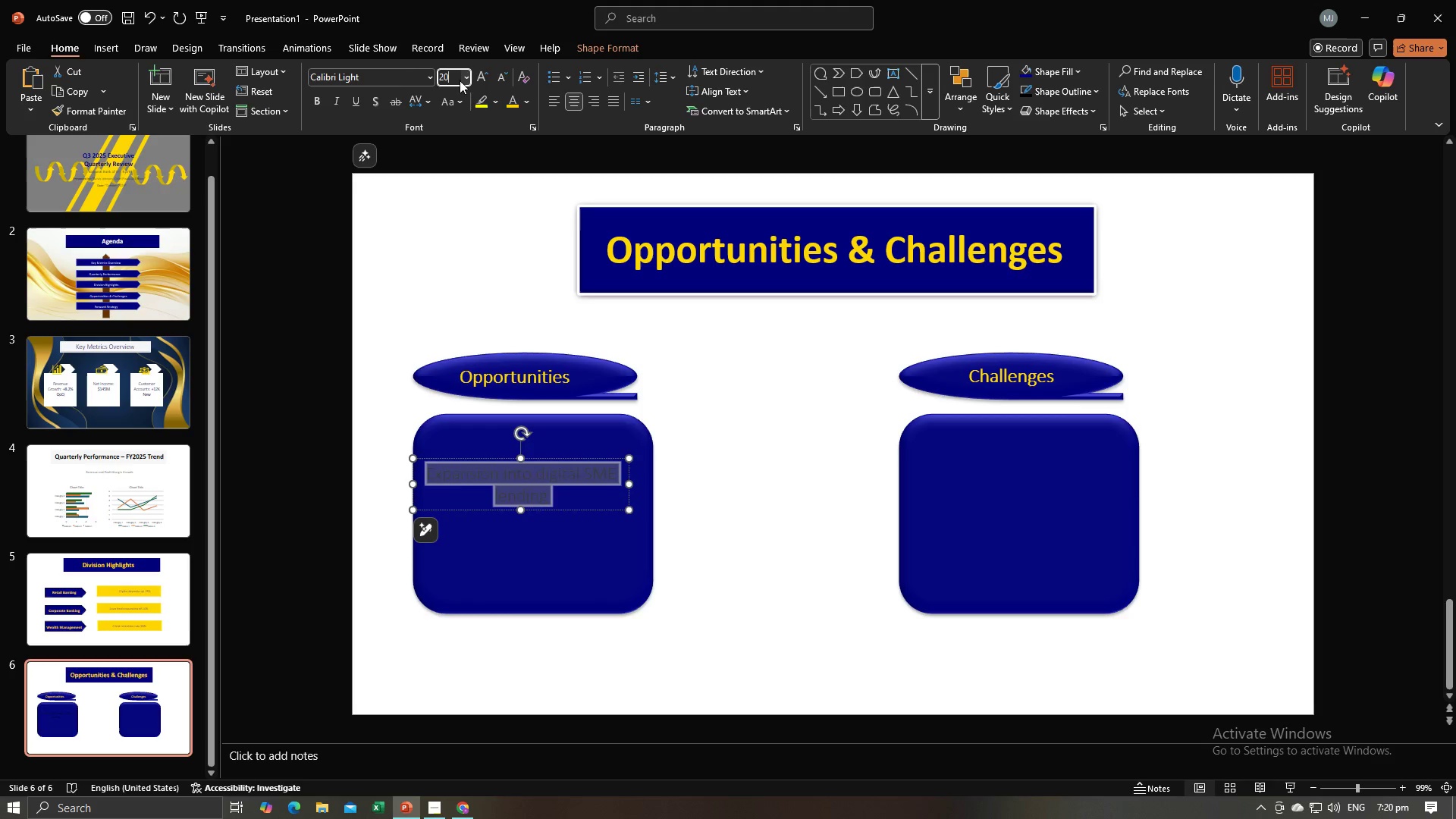 
key(Enter)
 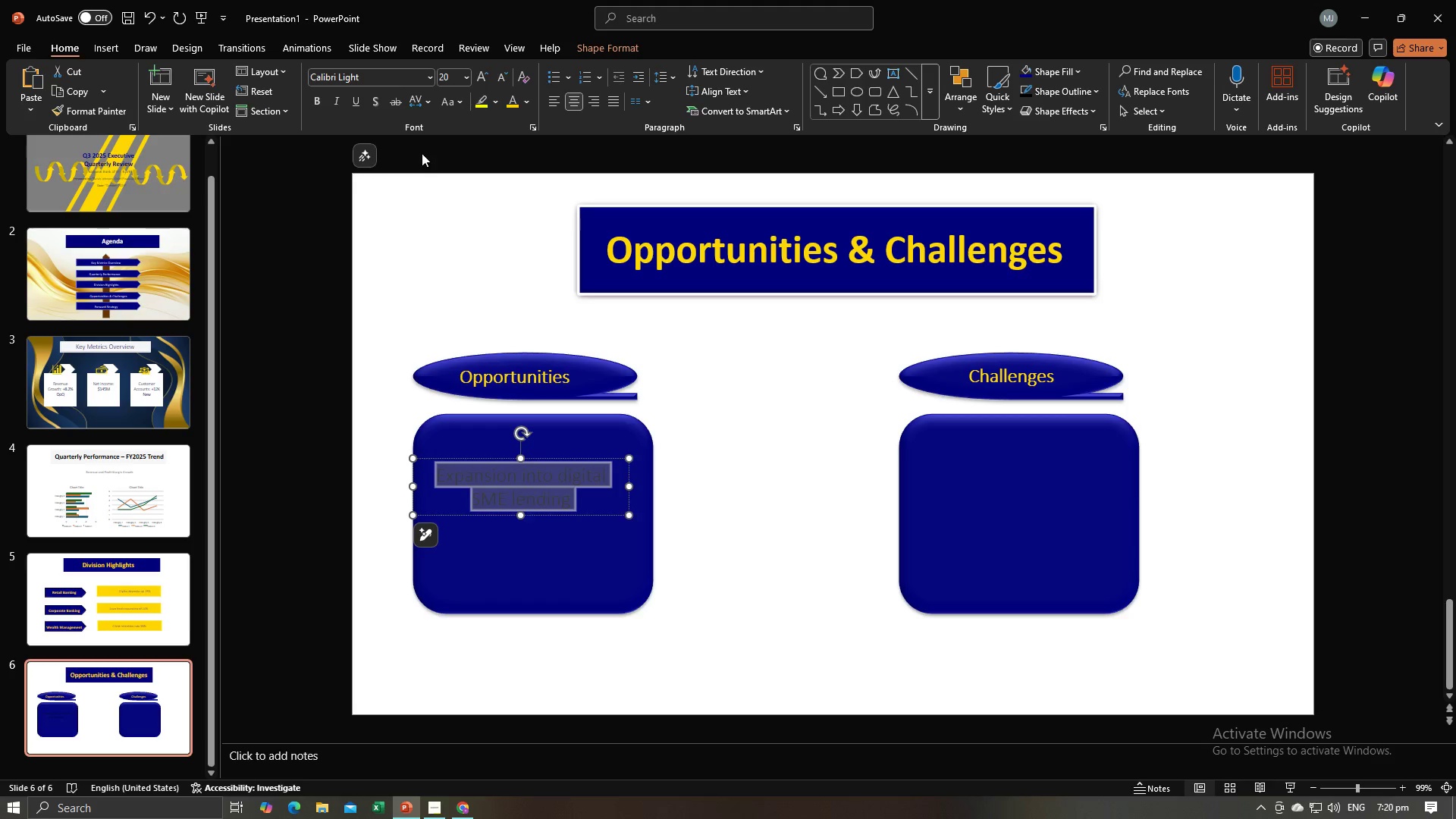 
left_click([509, 101])
 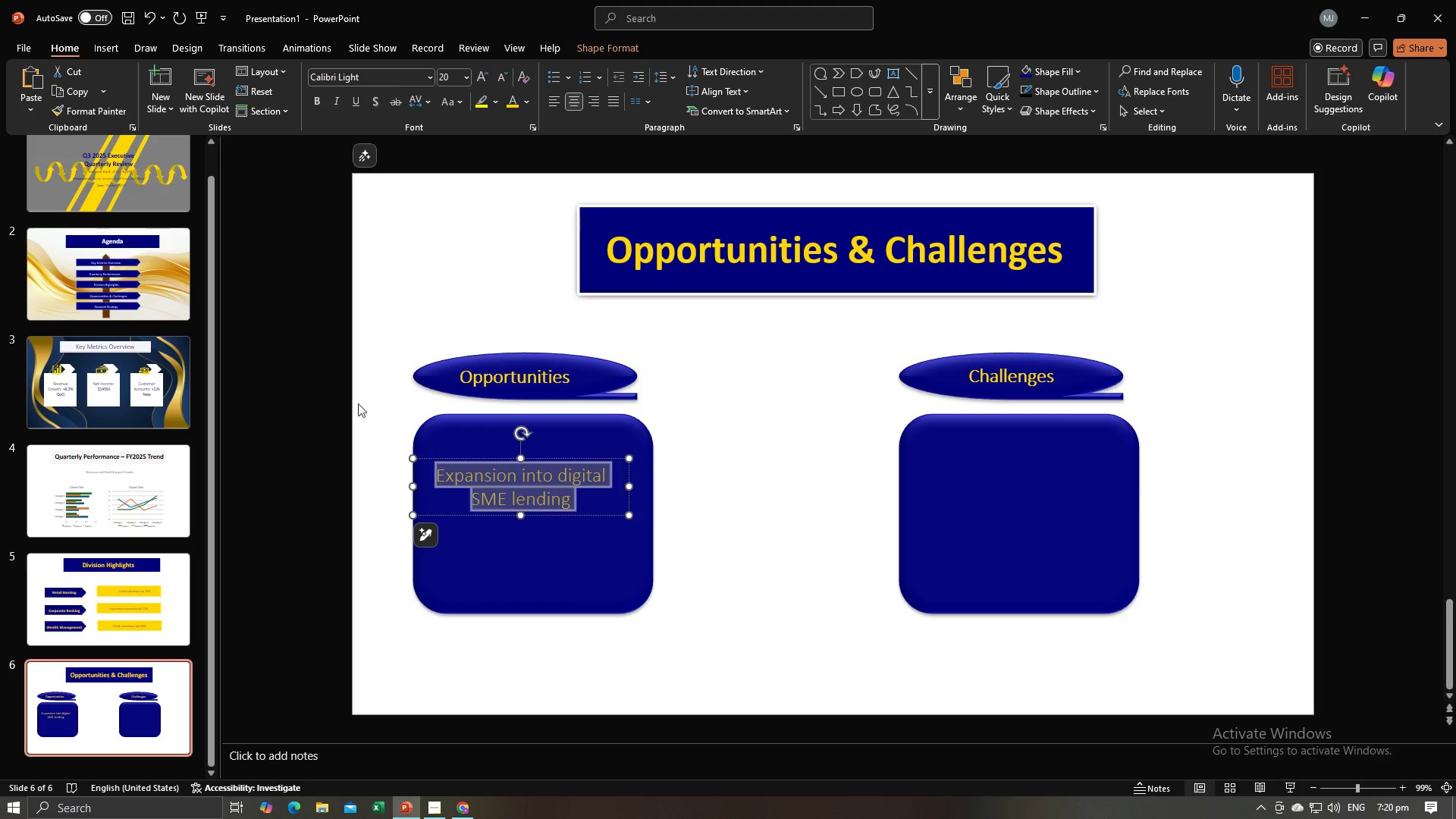 
left_click([353, 409])
 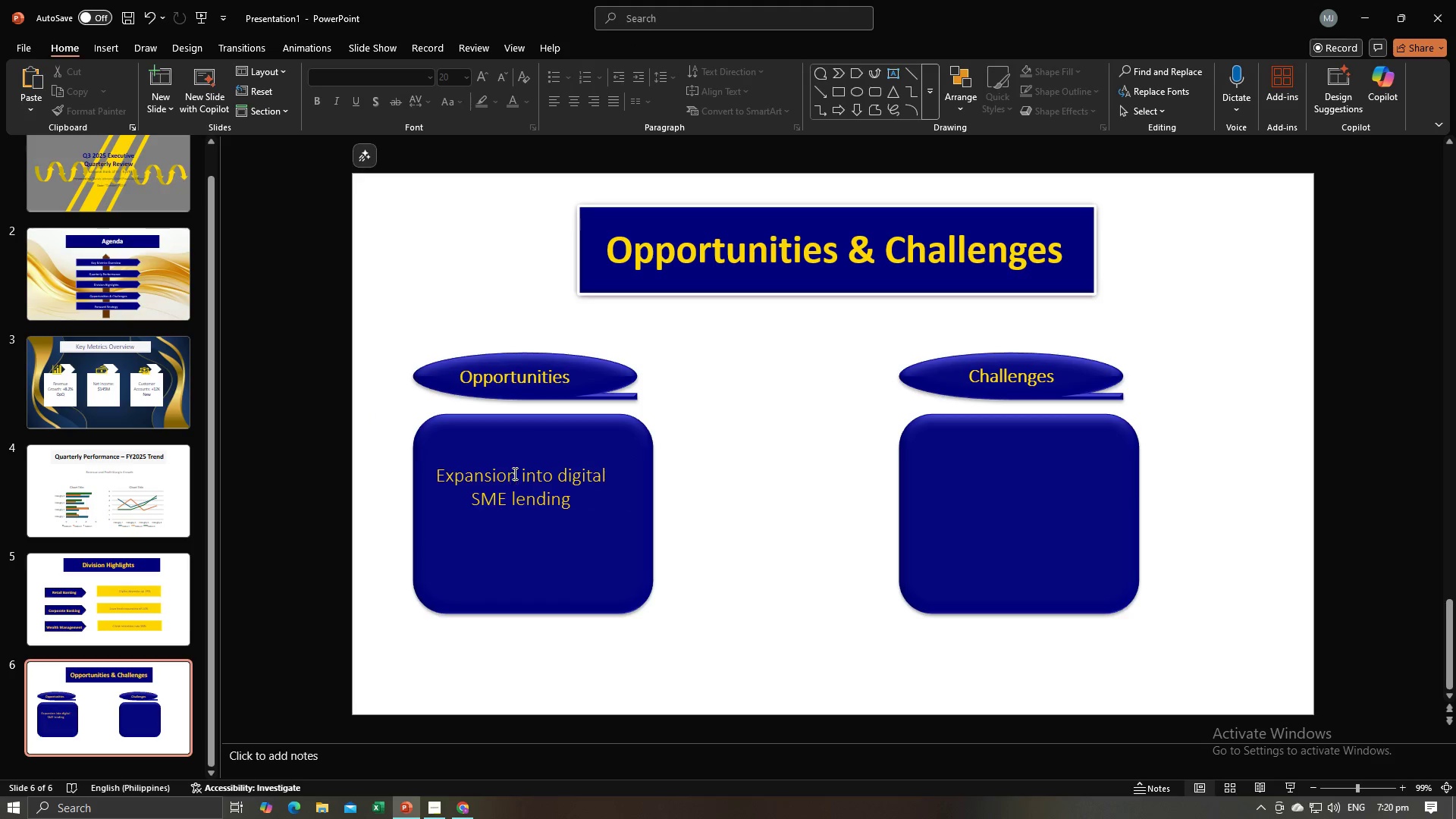 
left_click([513, 475])
 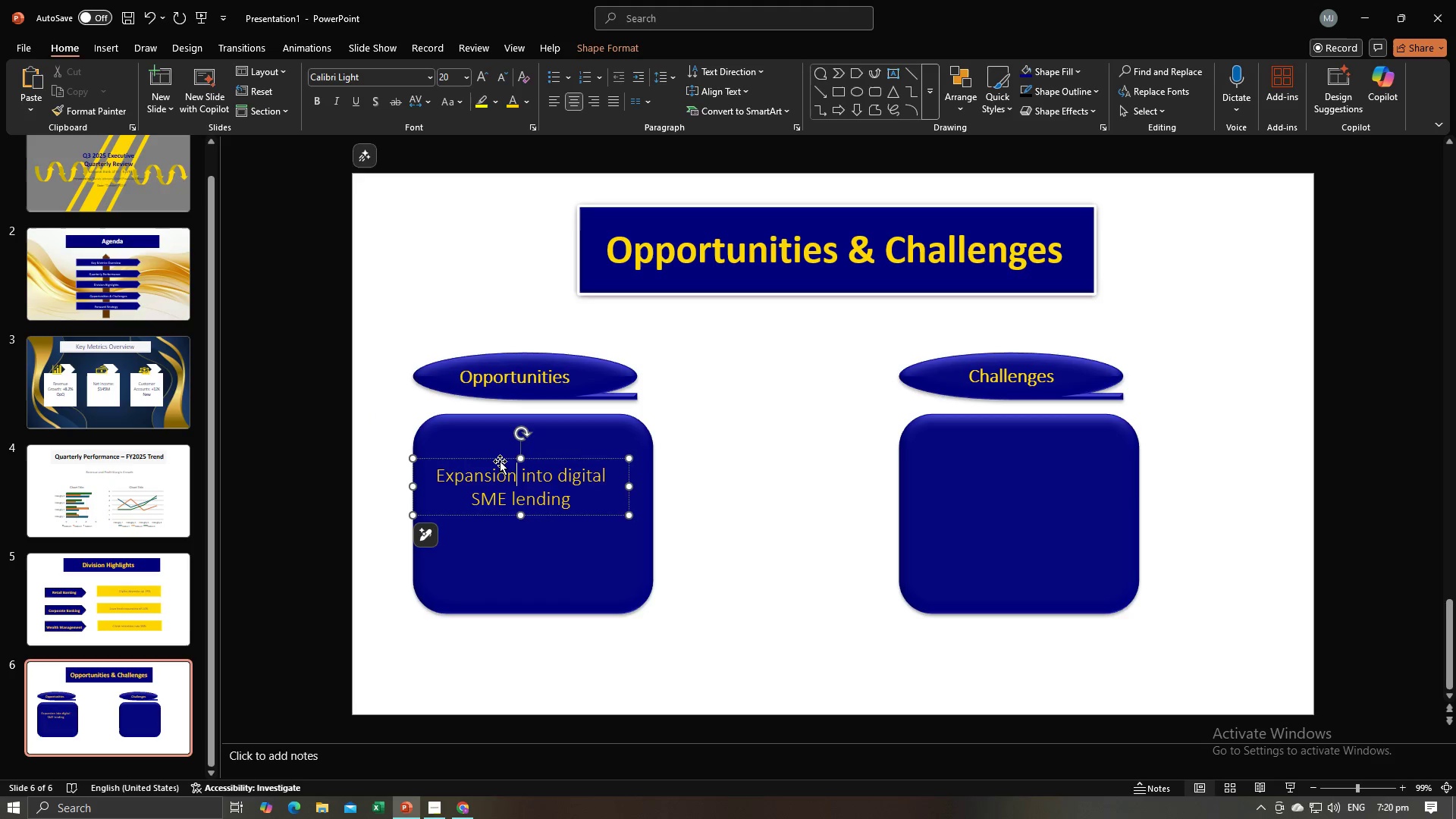 
left_click_drag(start_coordinate=[500, 461], to_coordinate=[516, 456])
 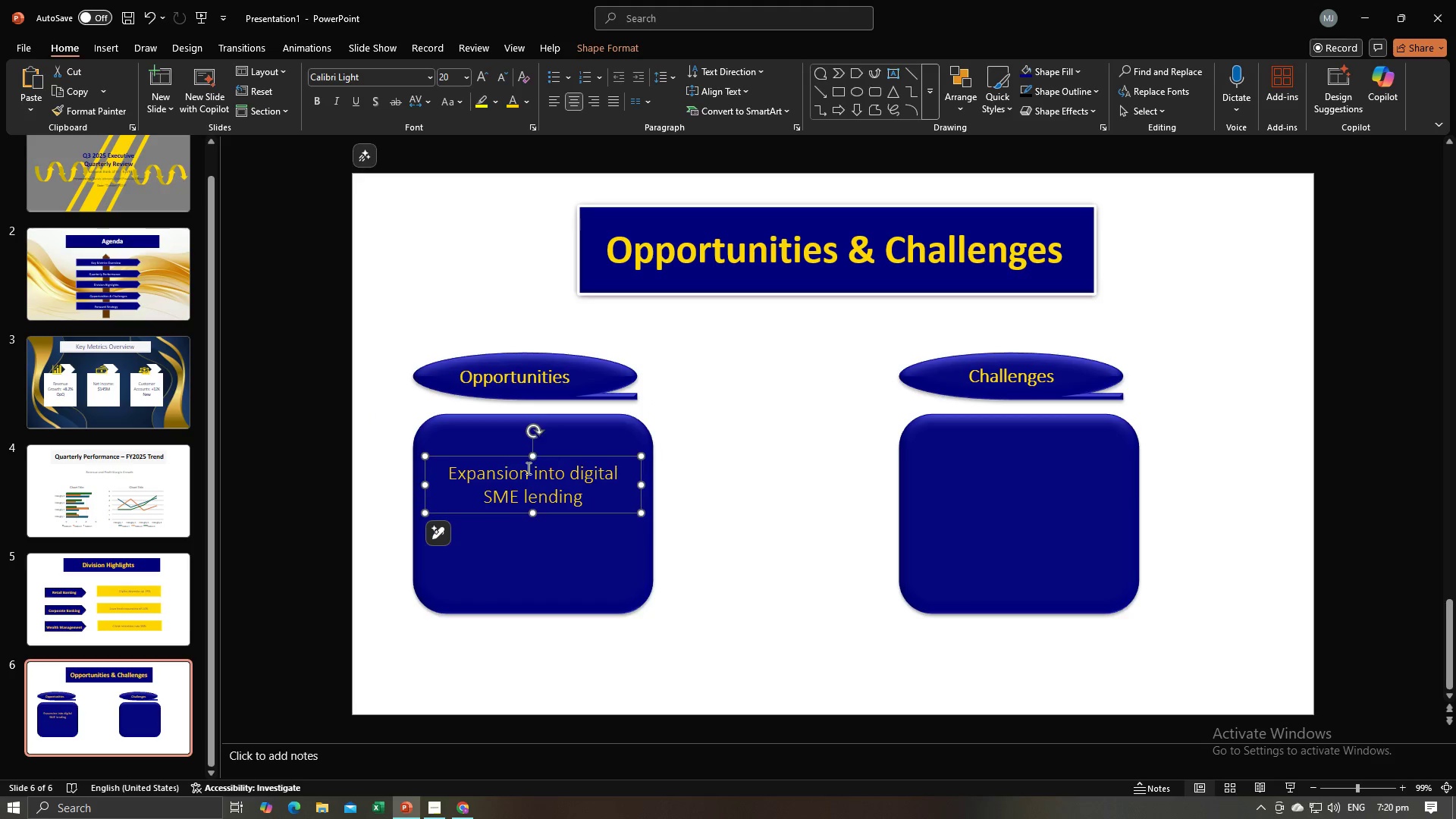 
key(Alt+AltLeft)
 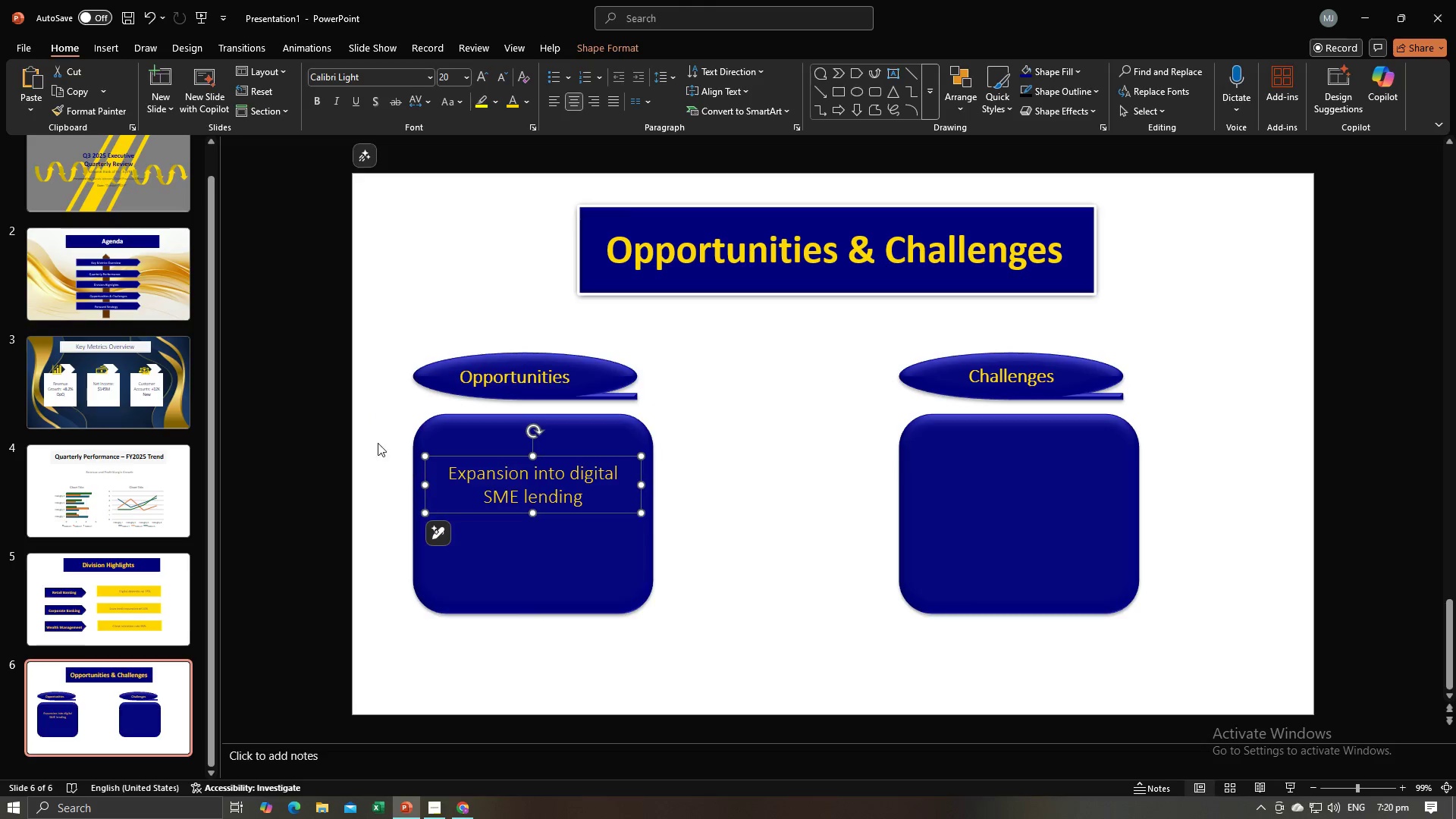 
key(Alt+Tab)
 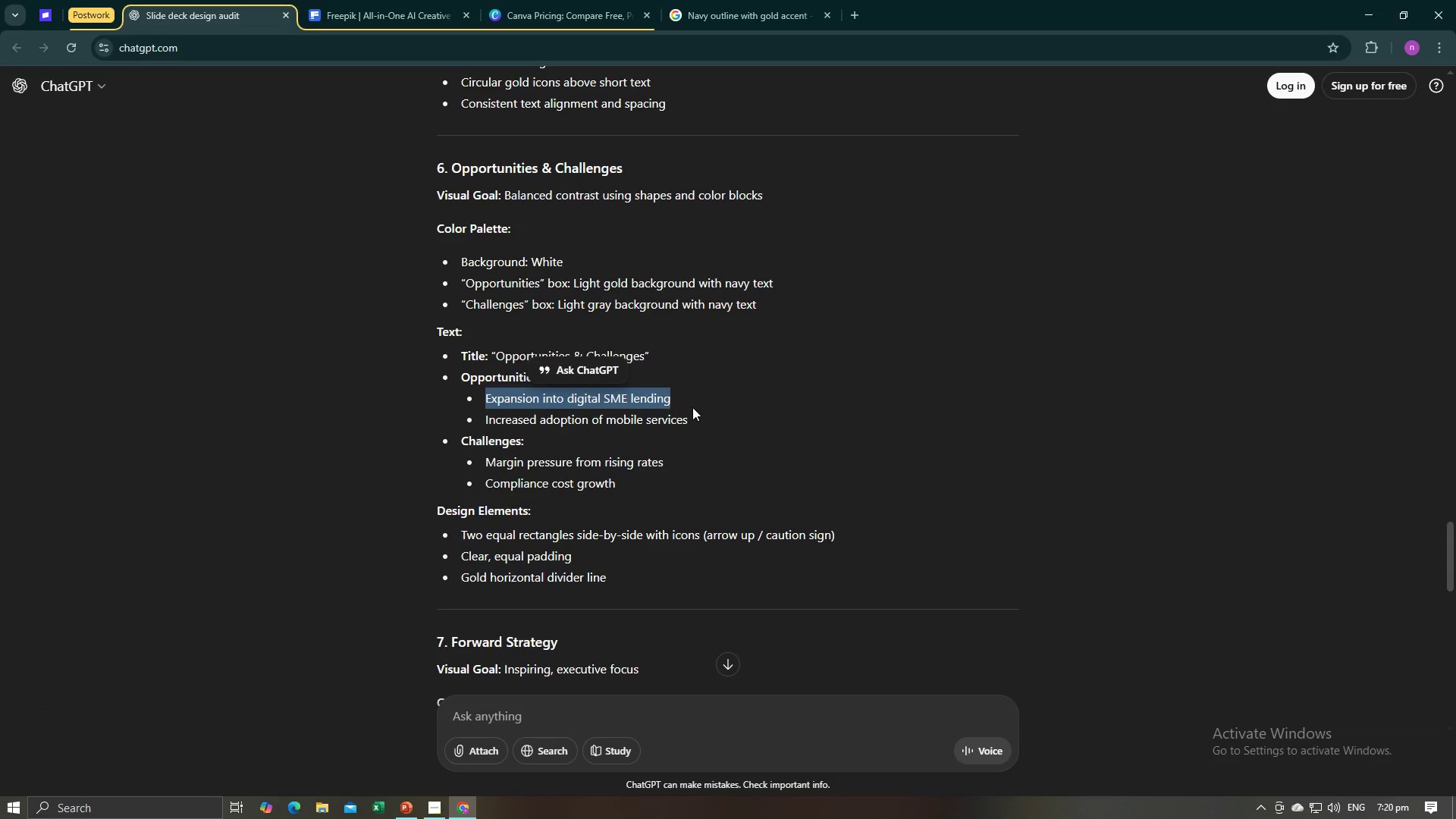 
left_click_drag(start_coordinate=[700, 415], to_coordinate=[486, 421])
 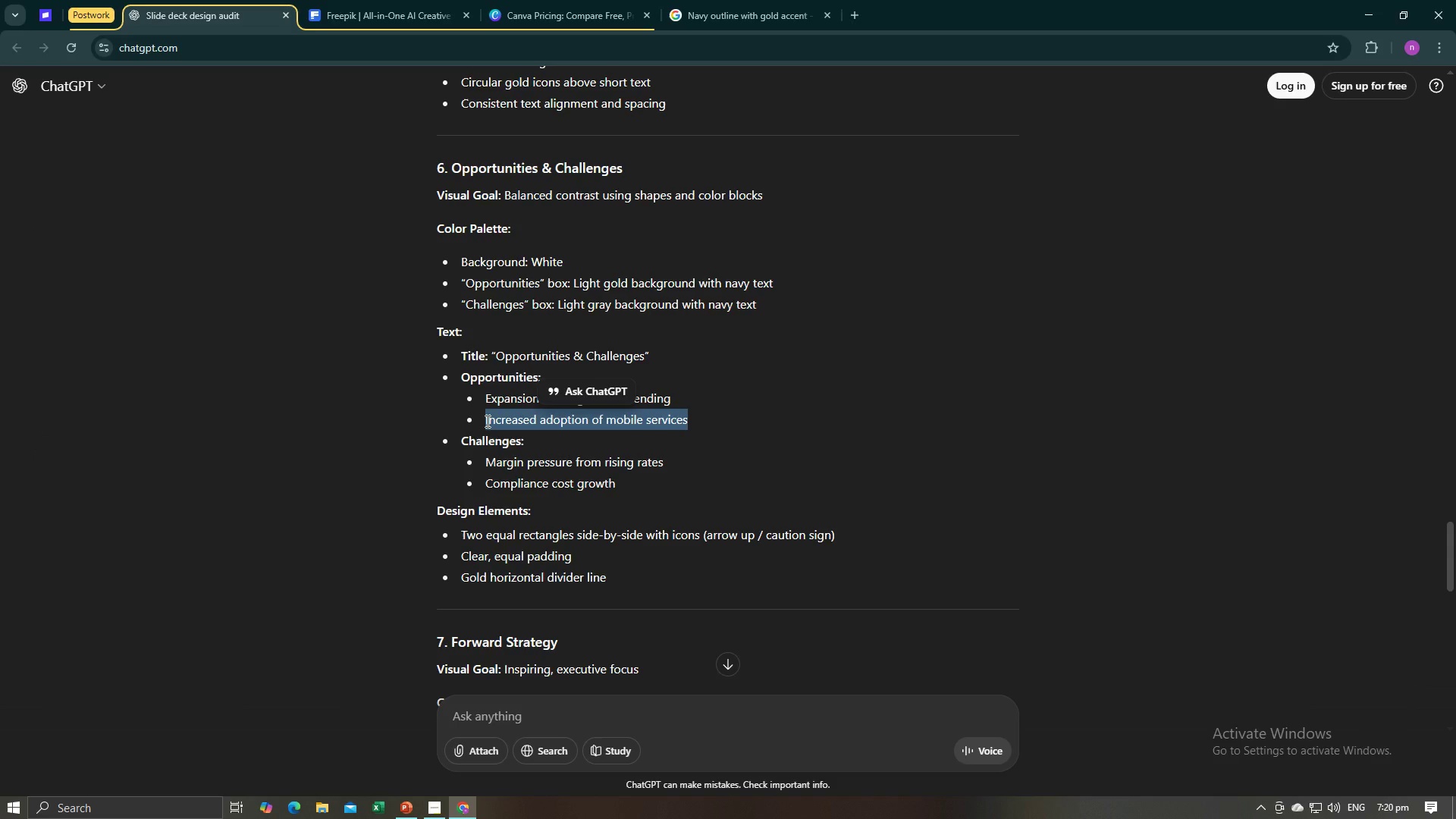 
key(Control+C)
 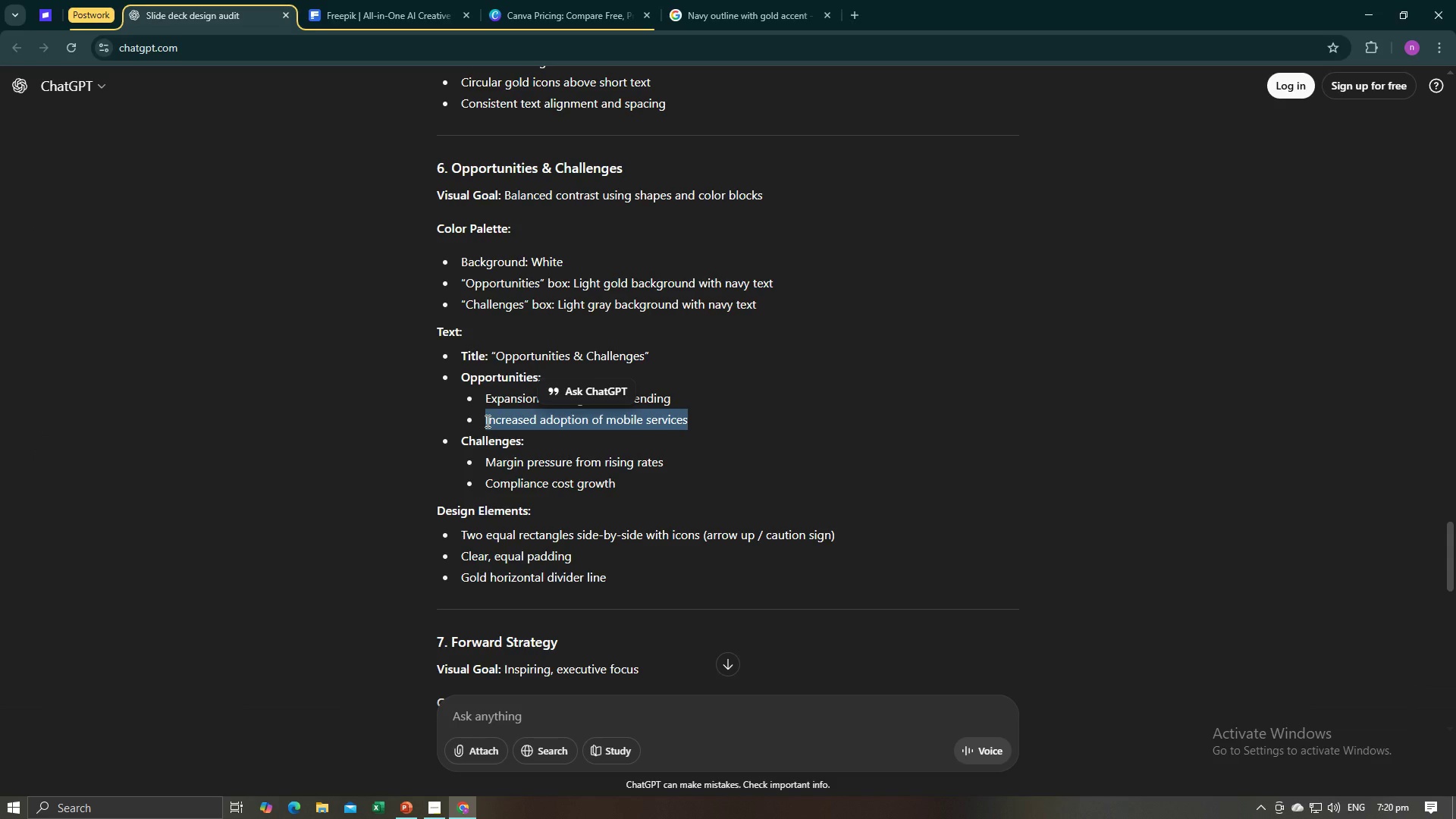 
key(Alt+AltLeft)
 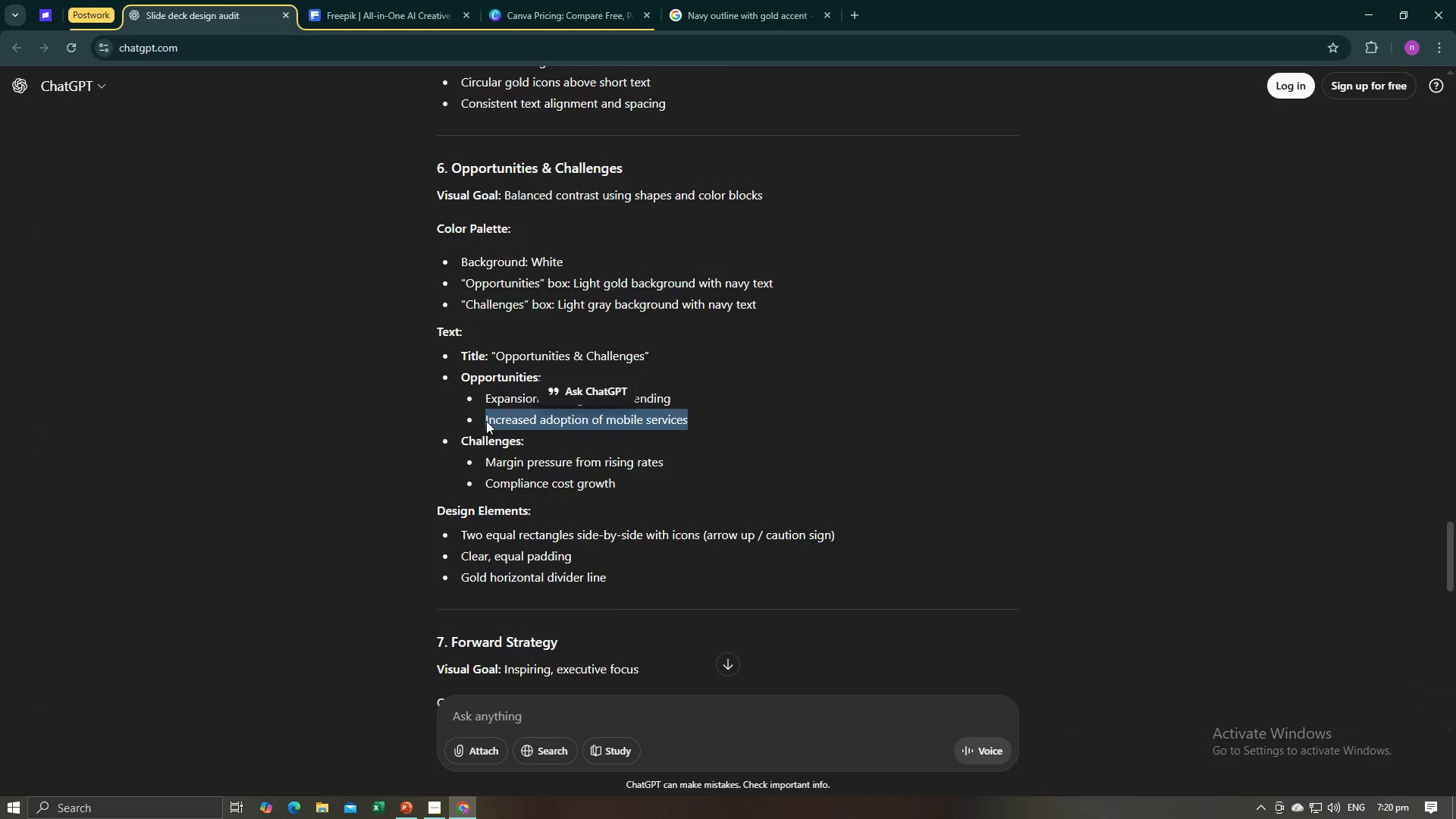 
key(Tab)
 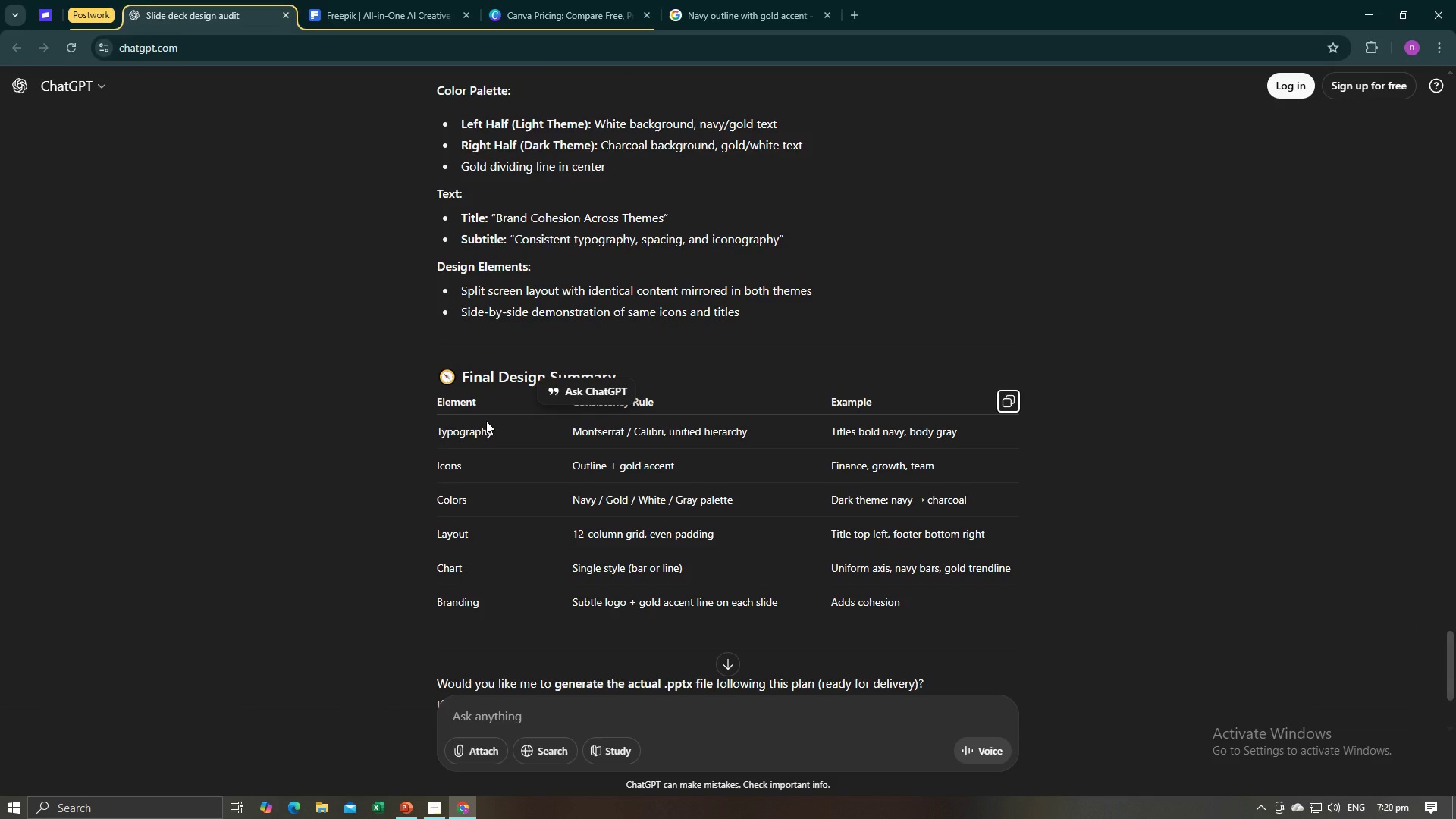 
key(Alt+AltLeft)
 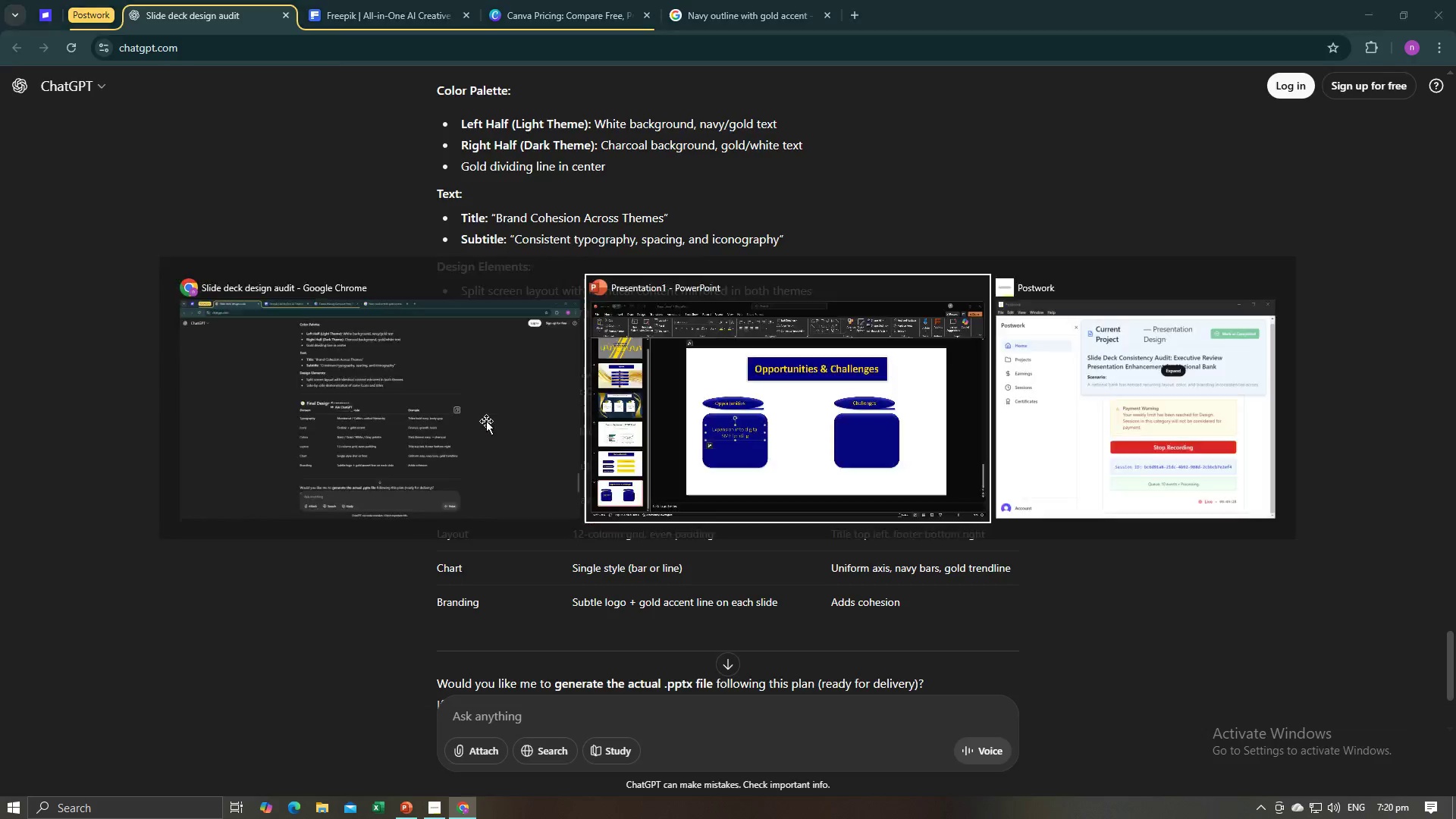 
key(Alt+Tab)
 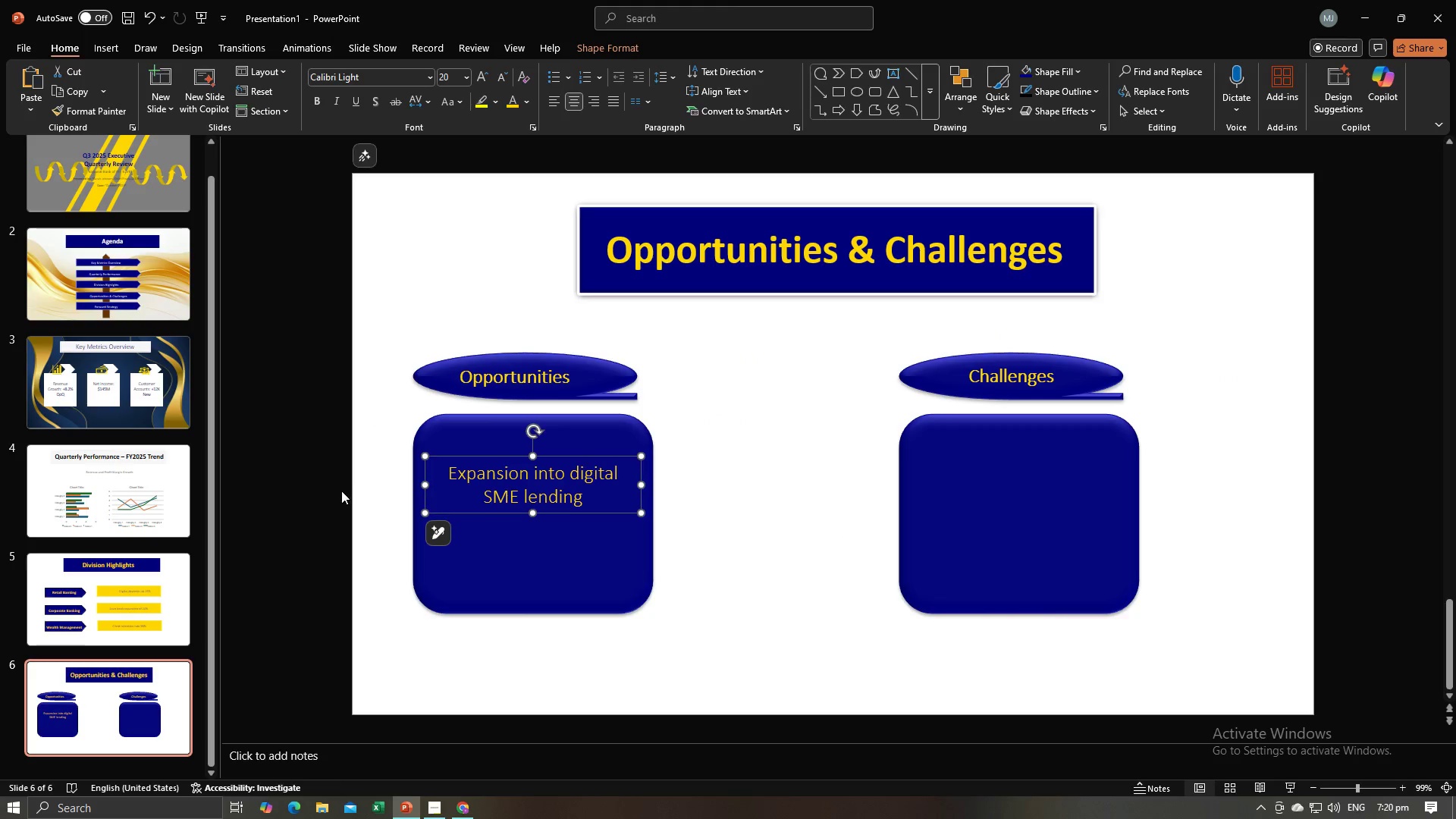 
left_click([340, 494])
 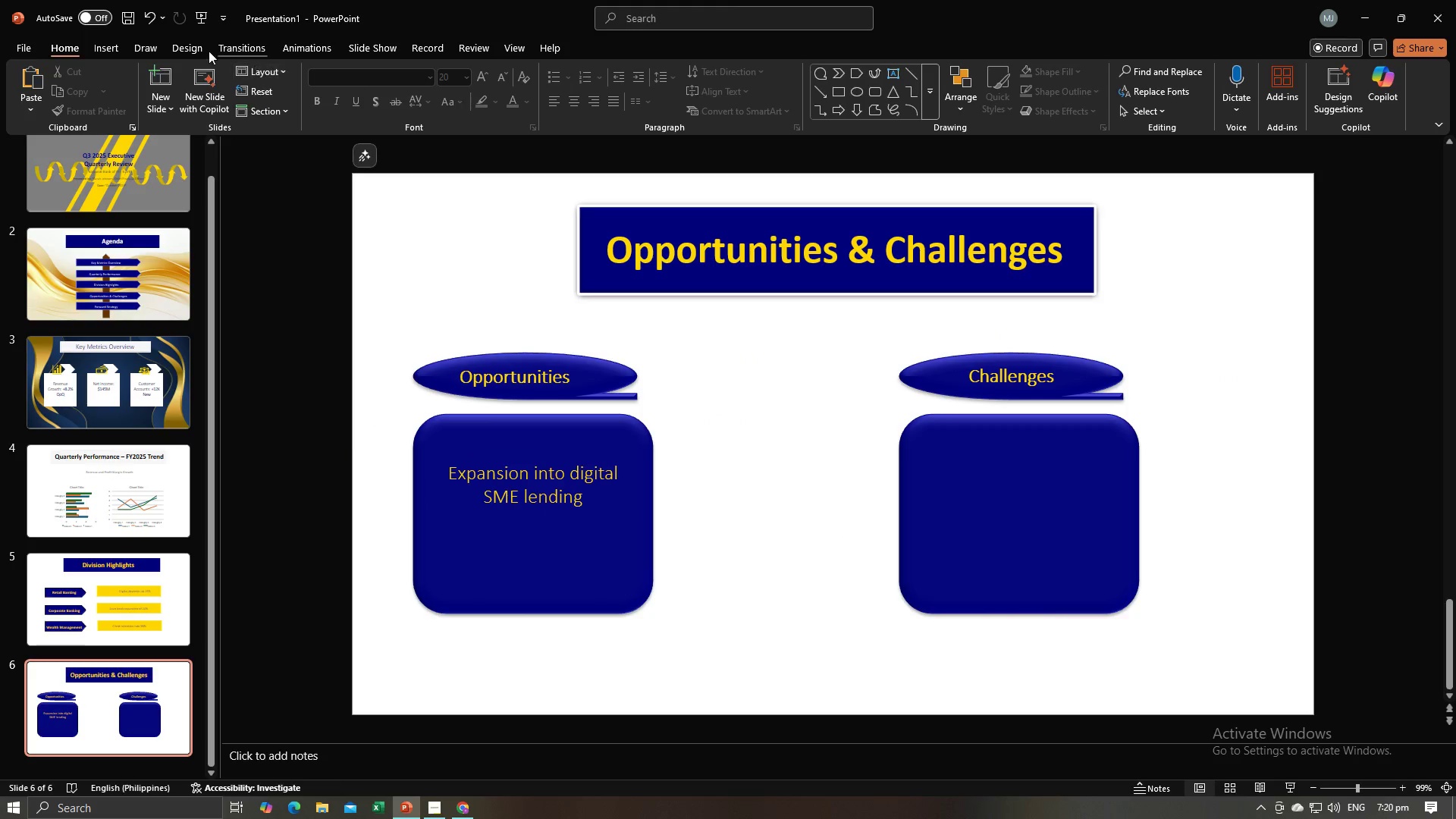 
left_click([124, 52])
 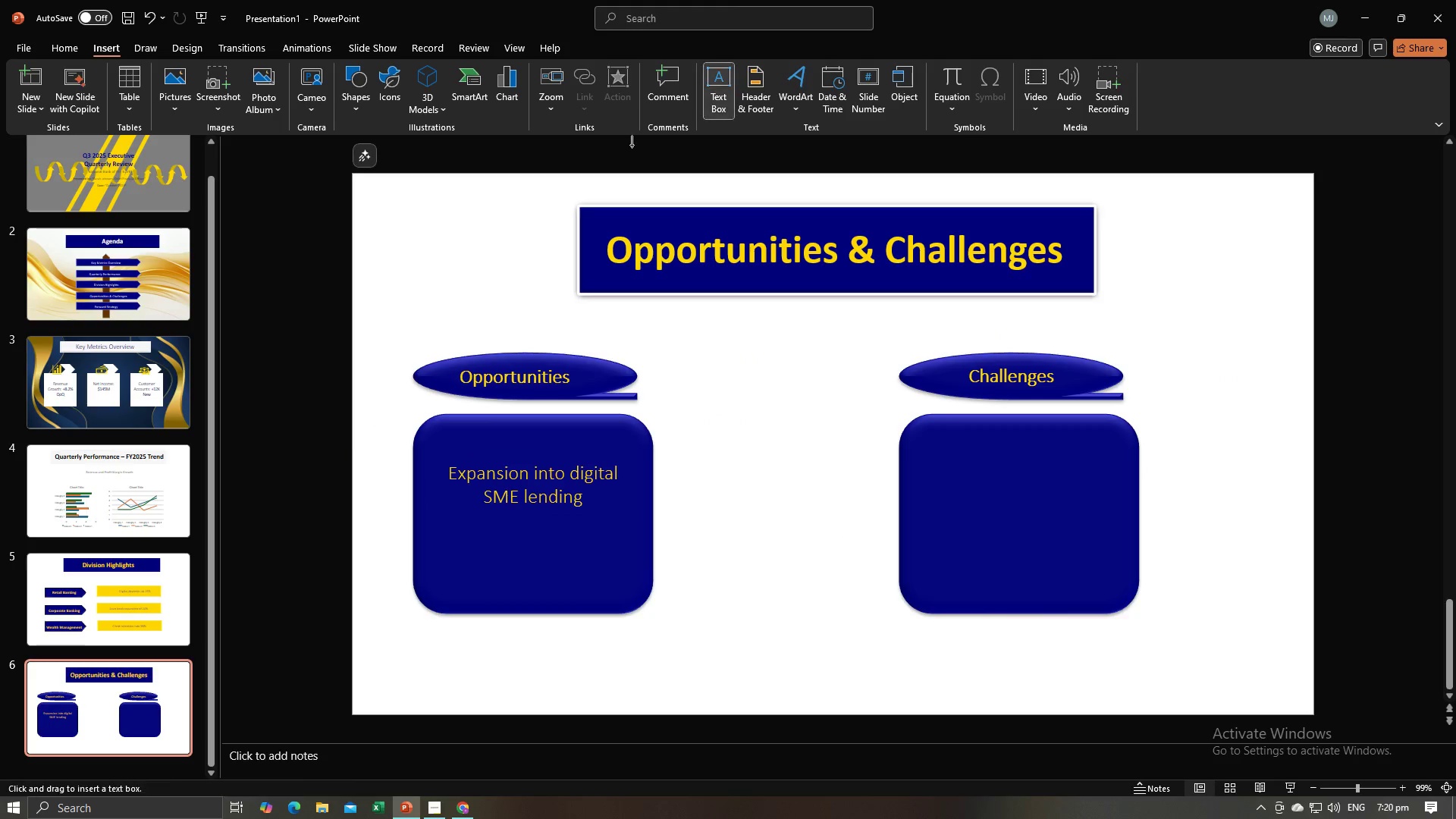 
left_click([428, 289])
 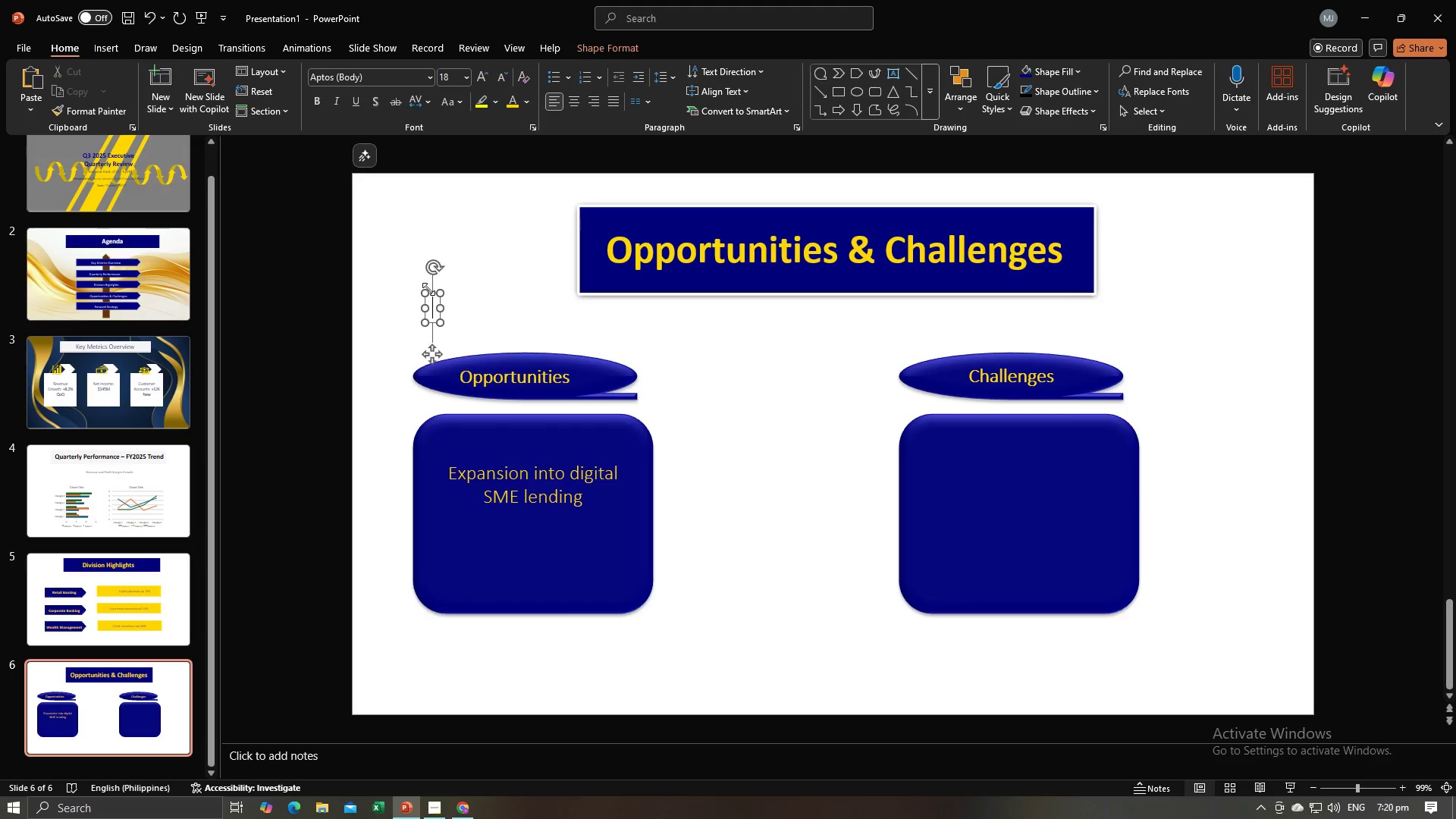 
key(Control+V)
 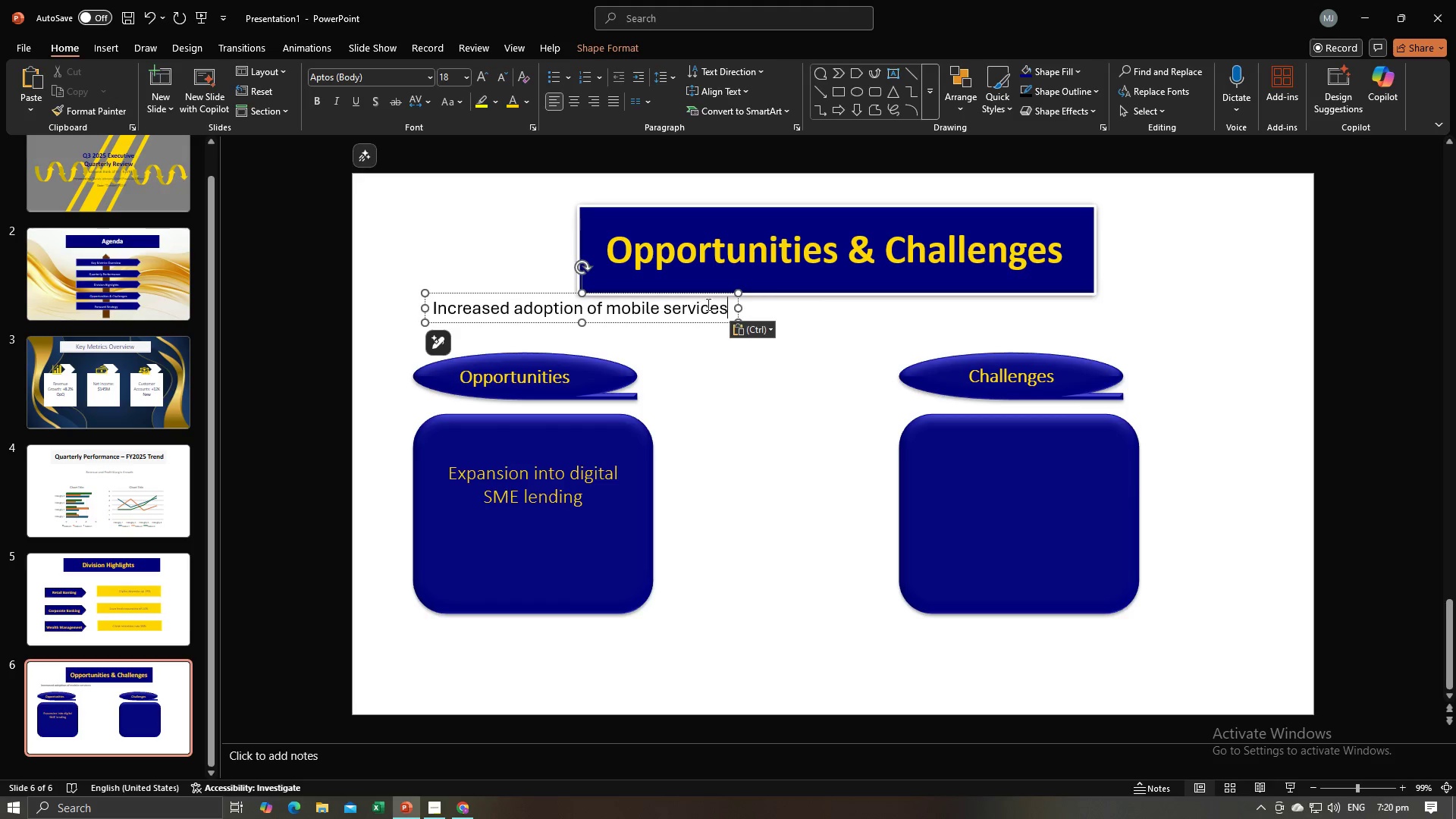 
key(Control+A)
 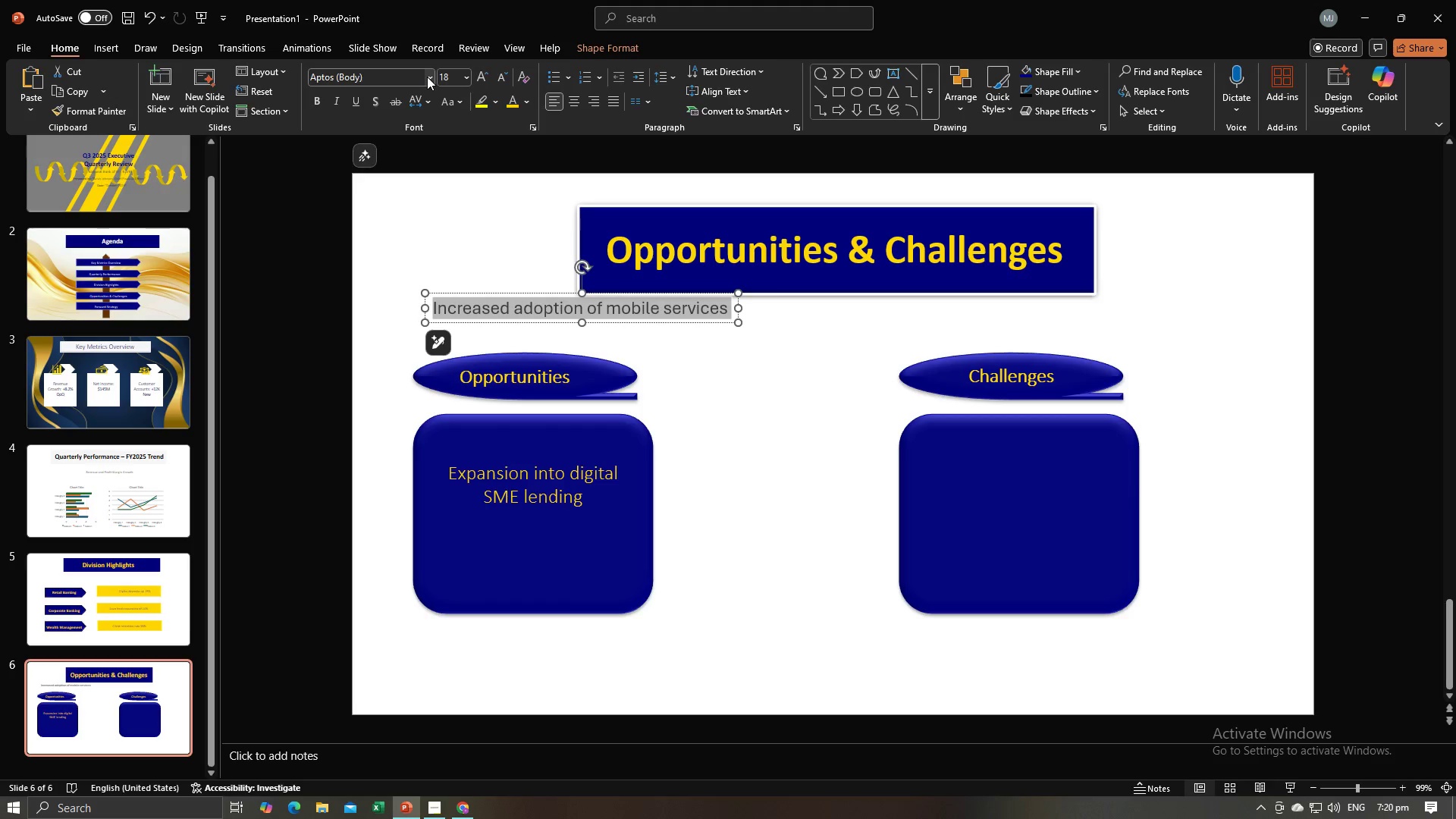 
left_click([427, 77])
 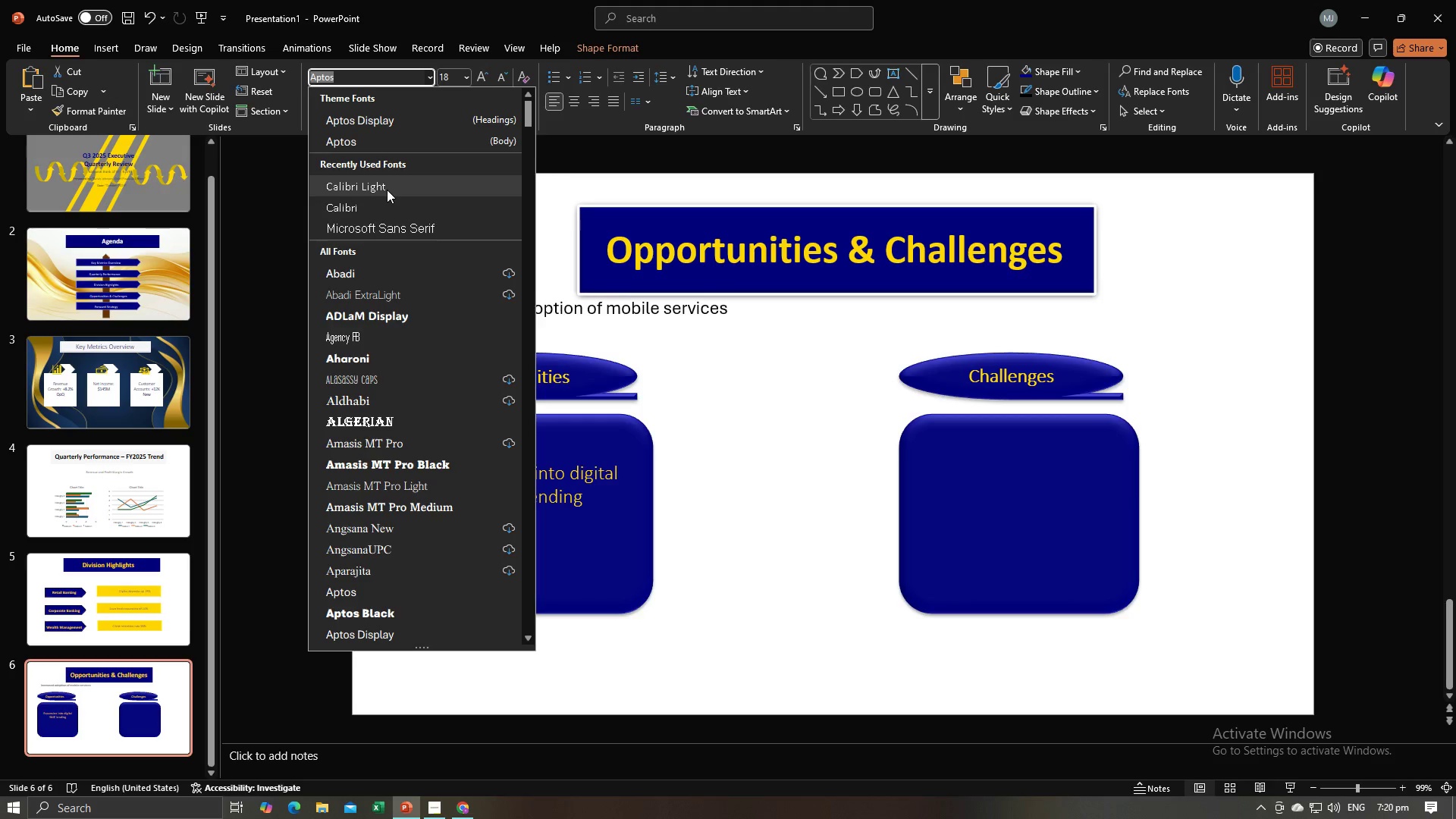 
left_click([387, 190])
 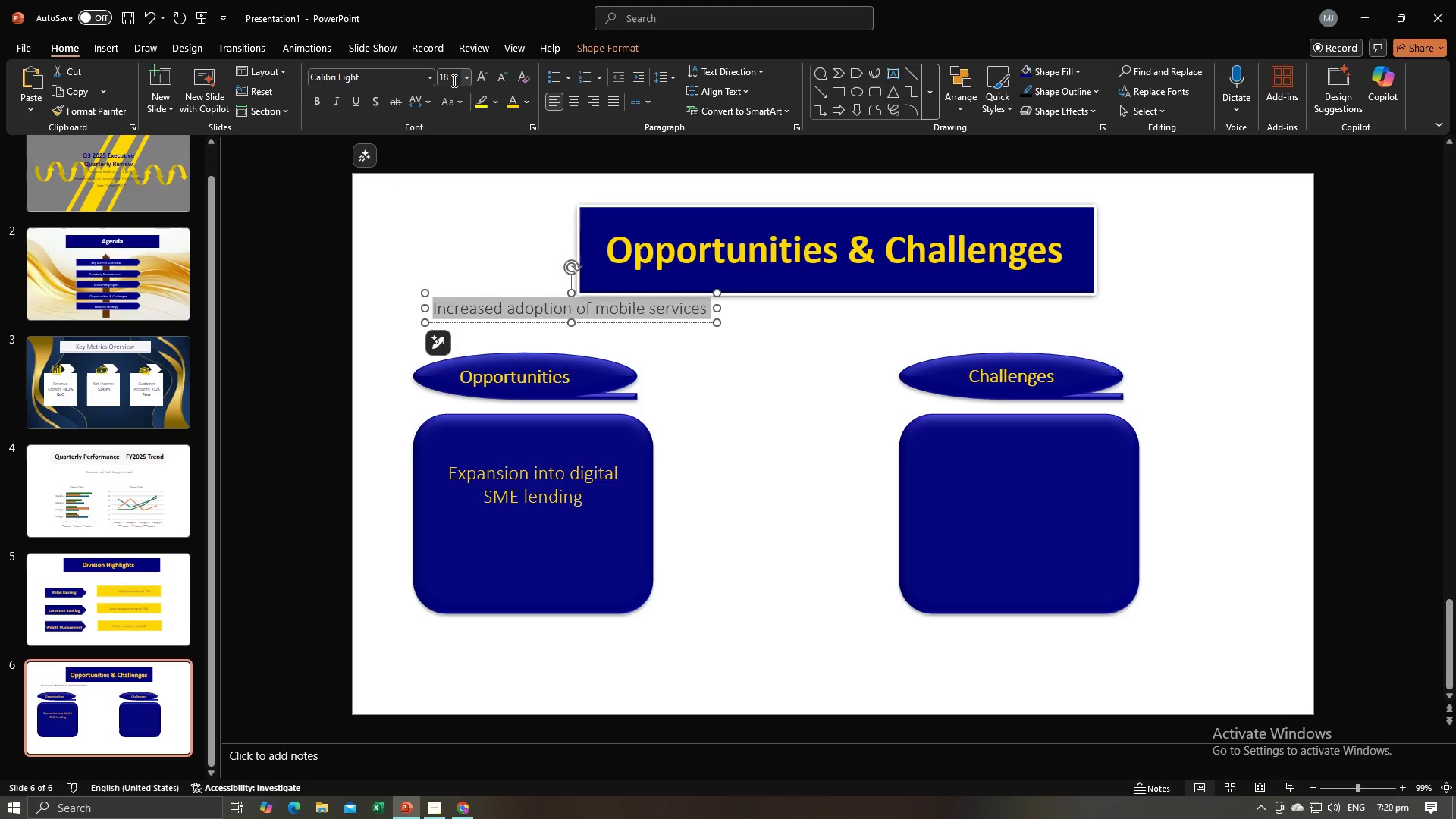 
left_click([457, 78])
 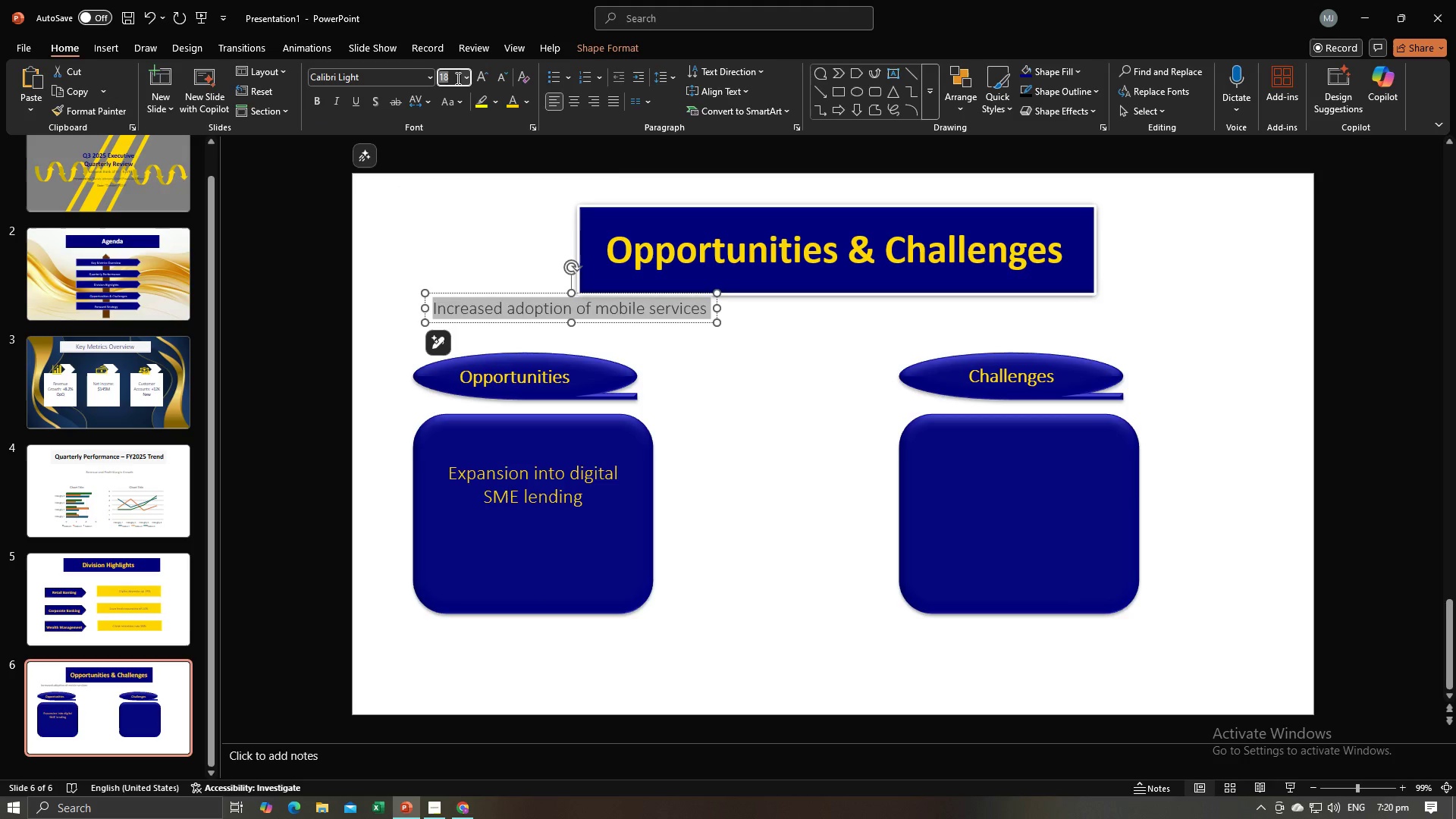 
type(20)
 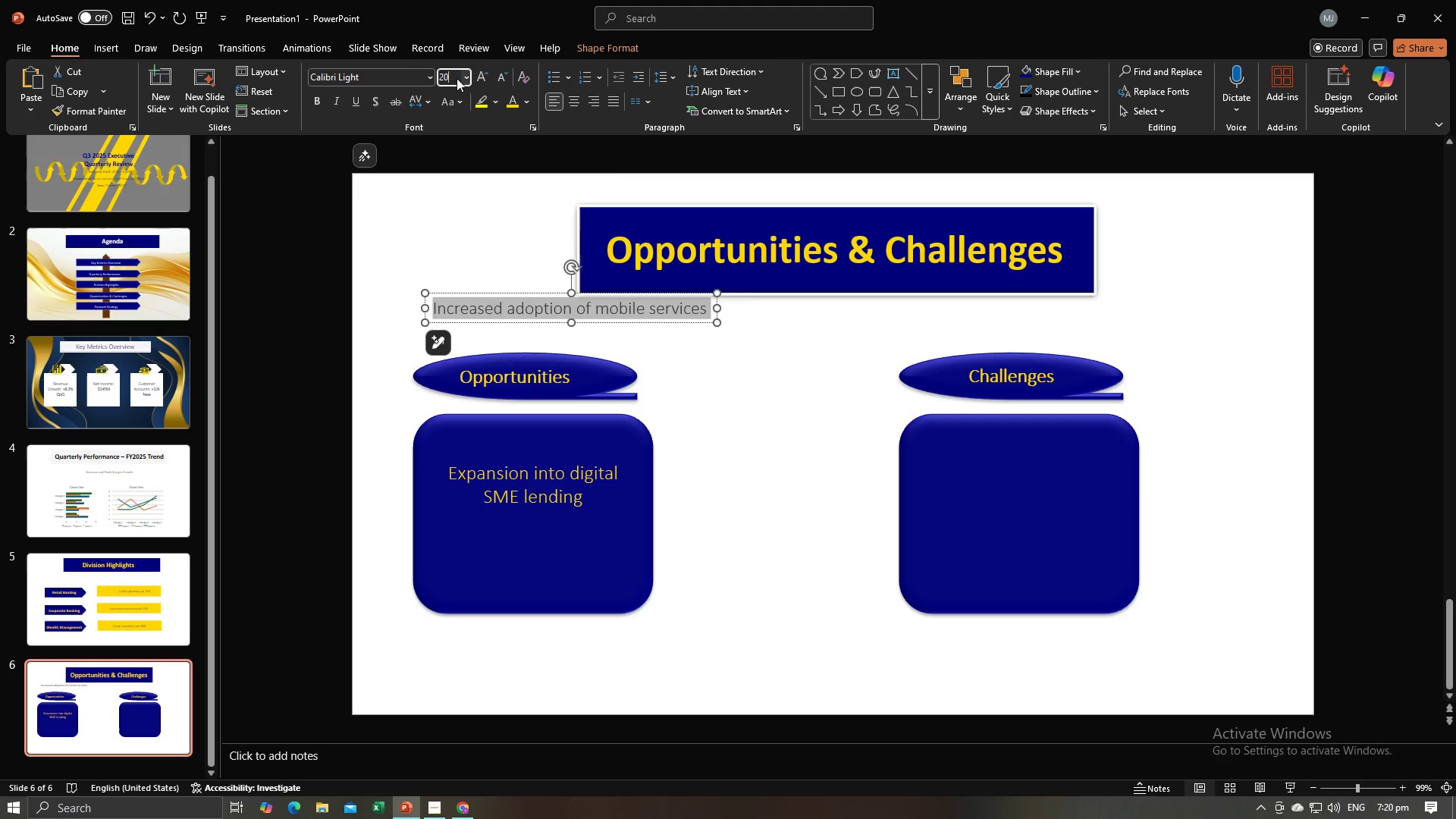 
key(Enter)
 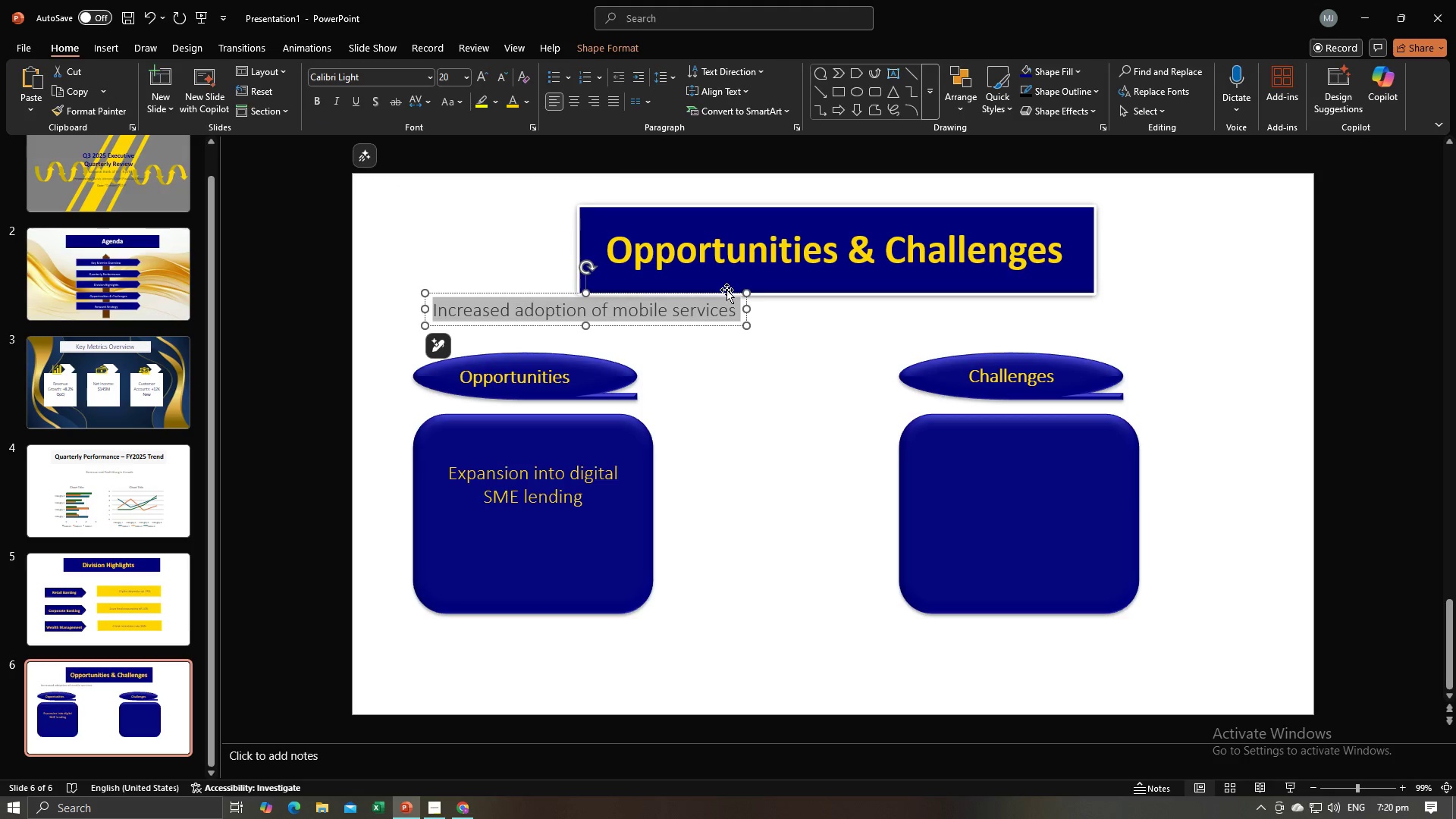 
left_click_drag(start_coordinate=[745, 309], to_coordinate=[646, 329])
 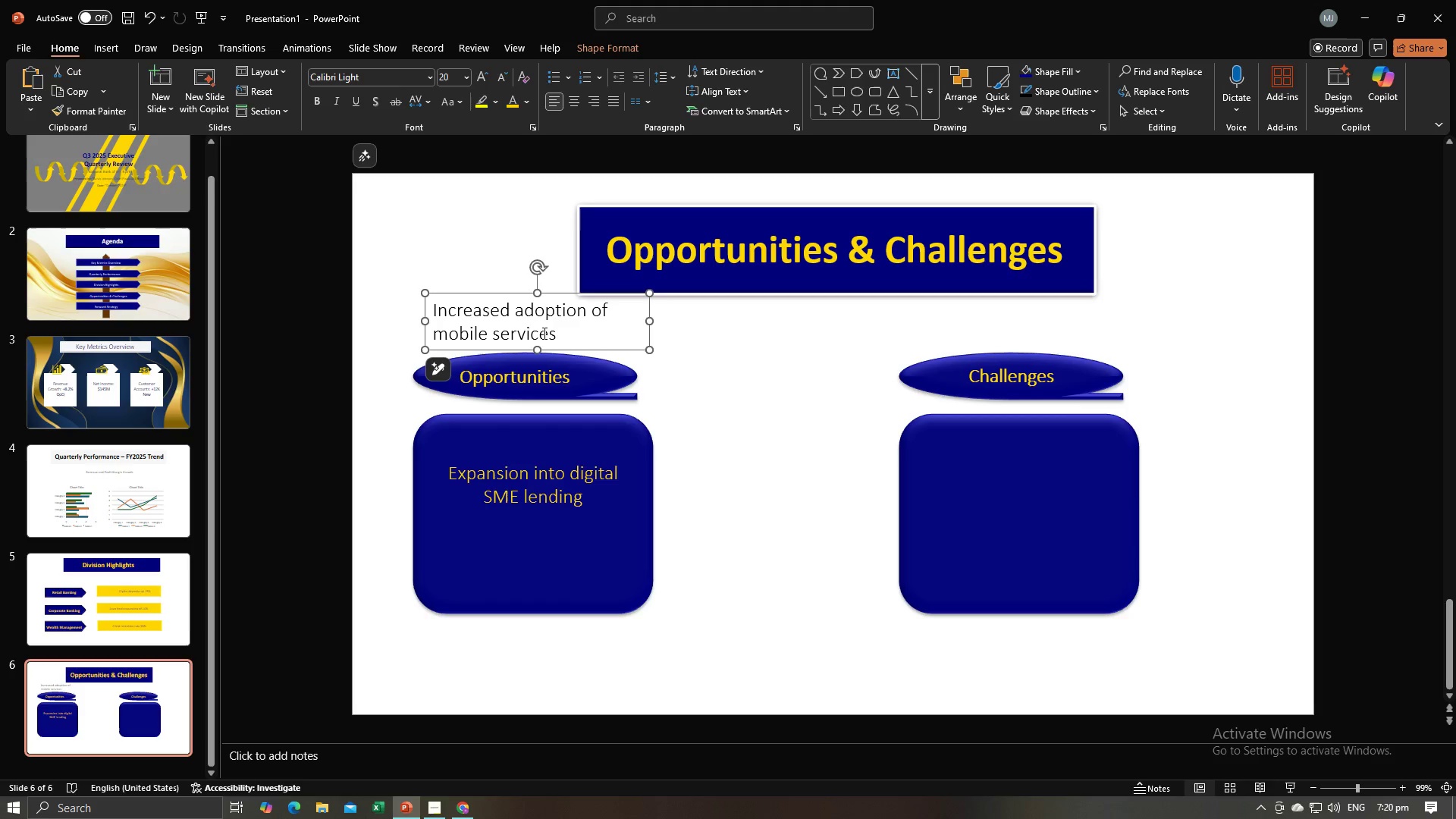 
left_click_drag(start_coordinate=[554, 334], to_coordinate=[447, 314])
 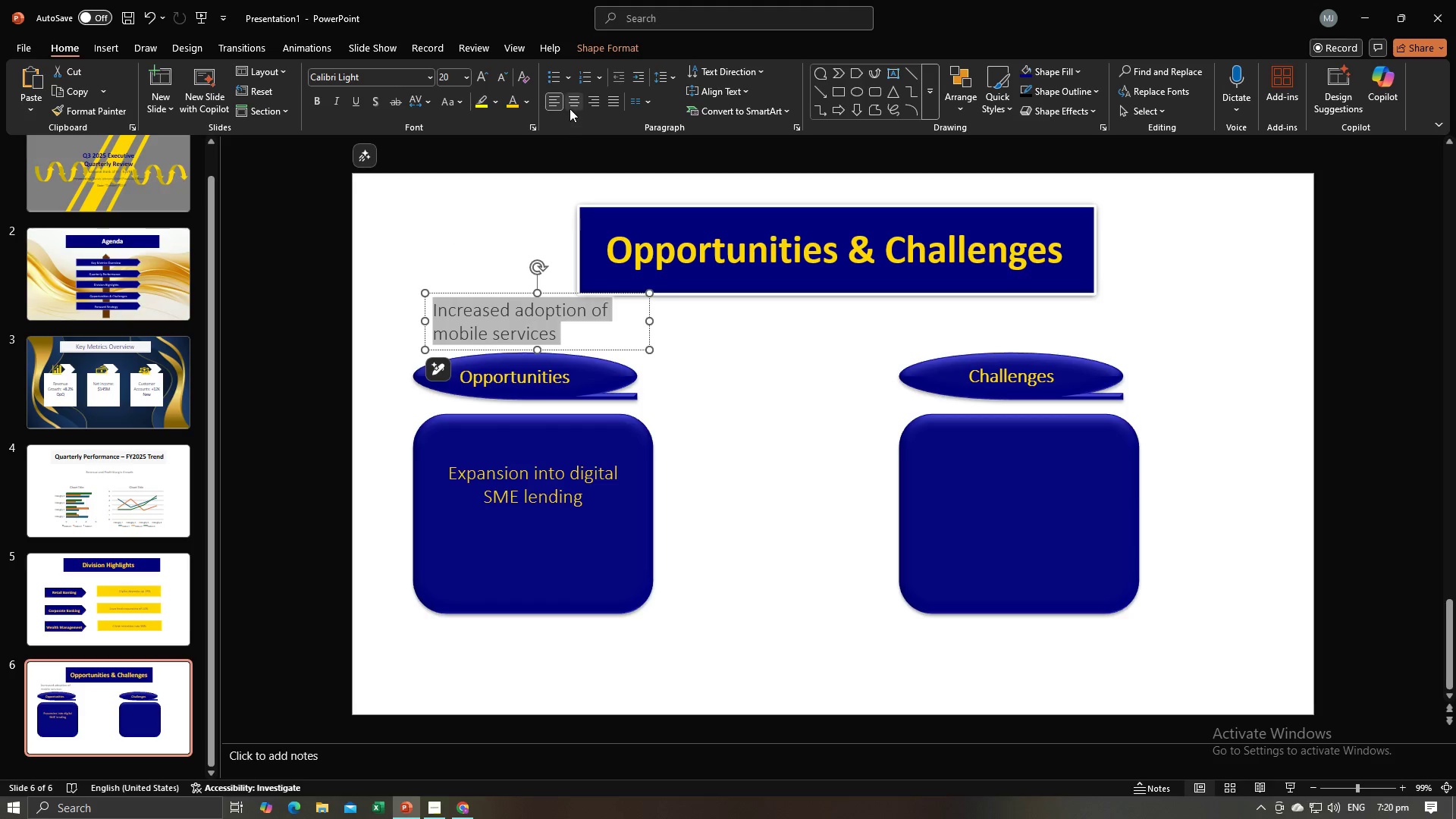 
left_click([570, 108])
 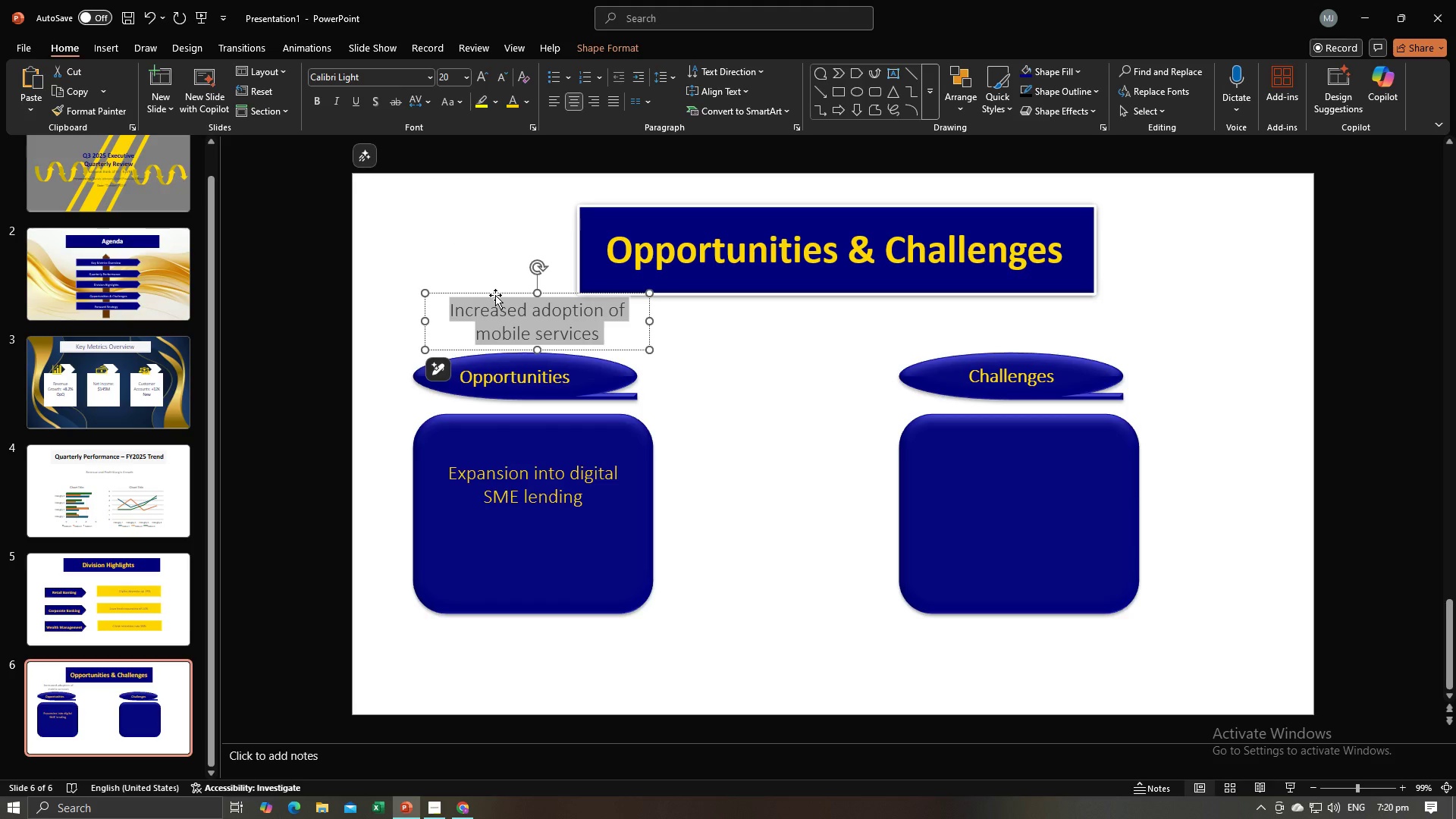 
left_click_drag(start_coordinate=[495, 295], to_coordinate=[489, 516])
 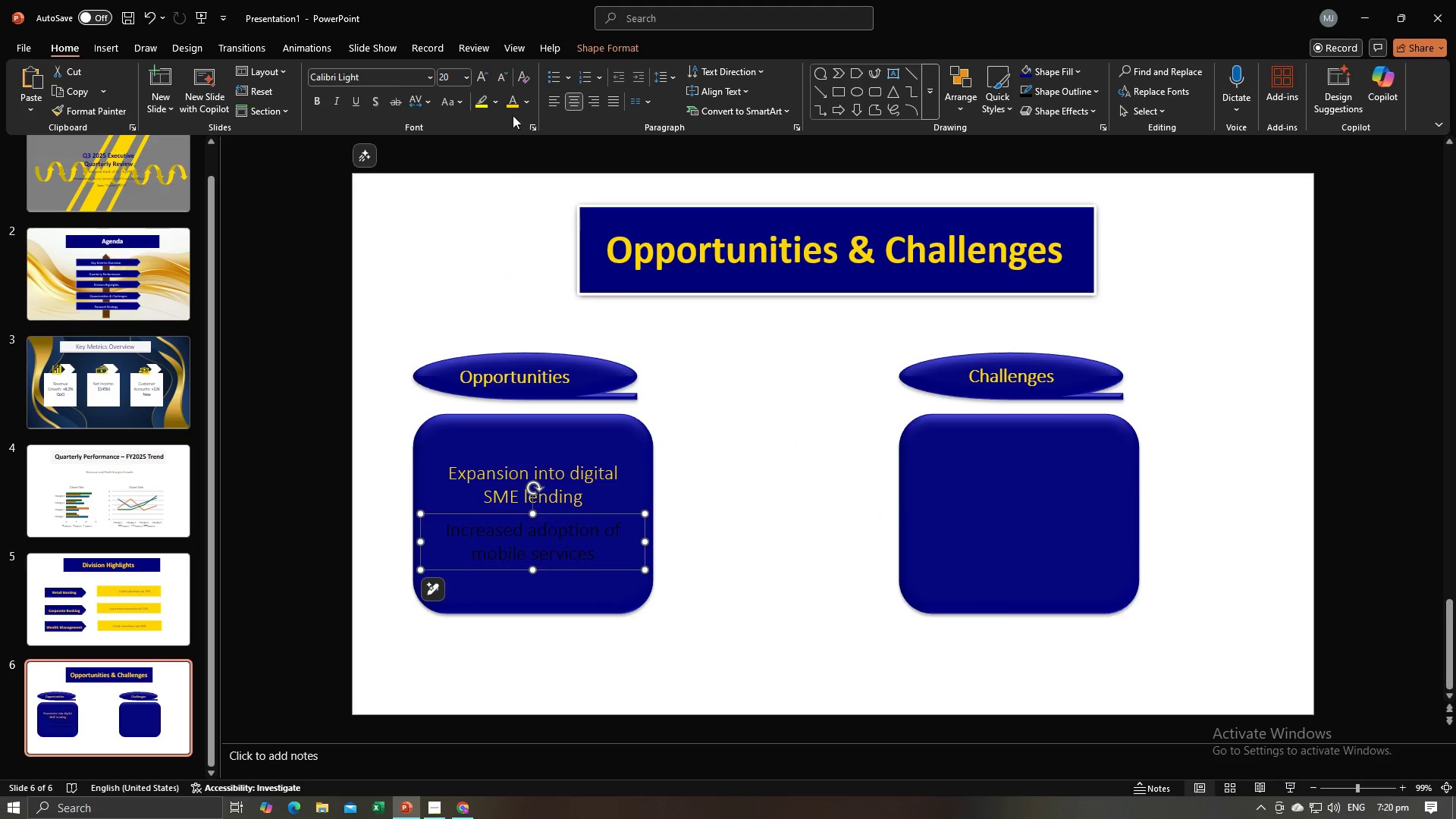 
left_click([514, 95])
 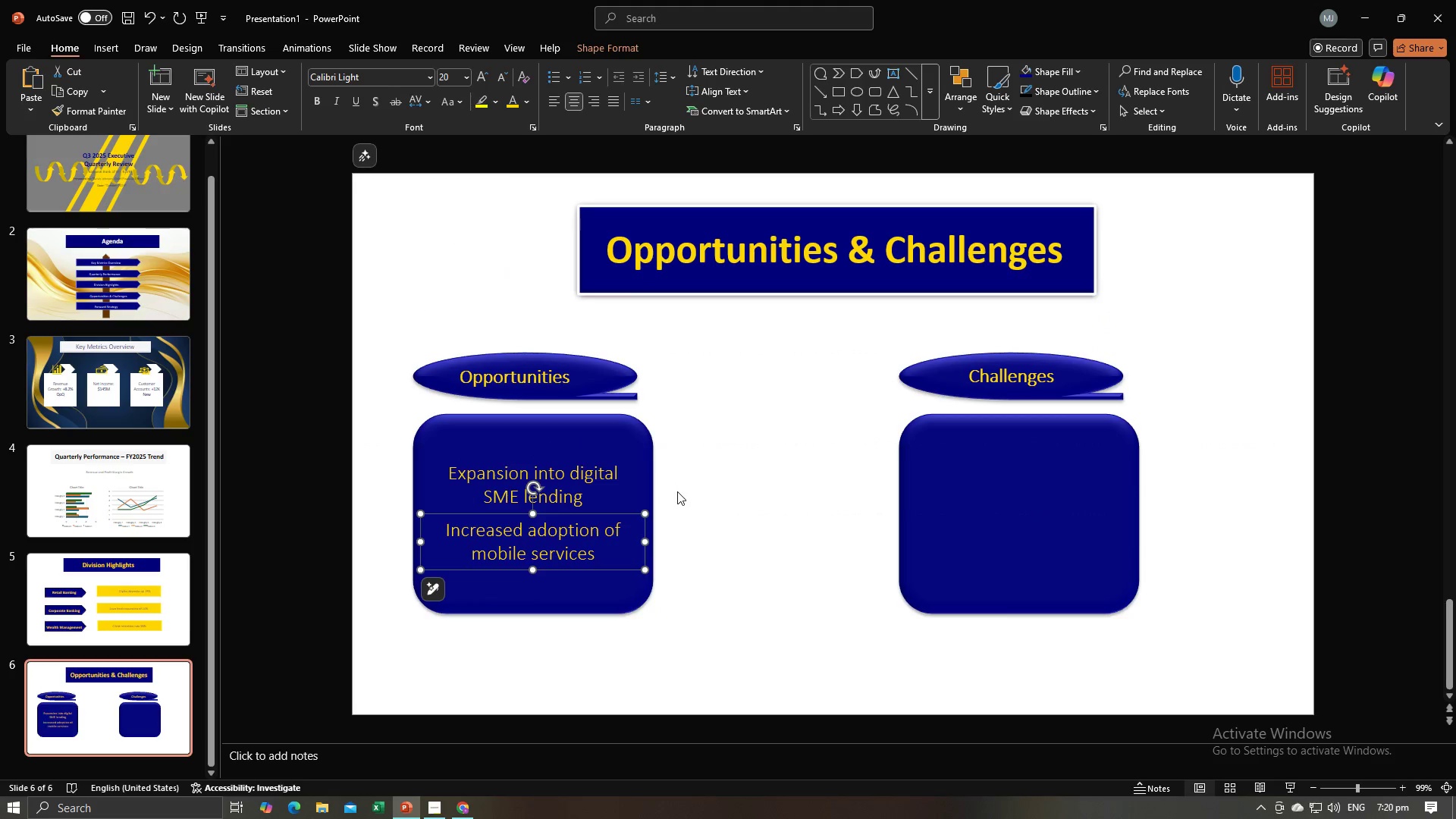 
left_click([677, 491])
 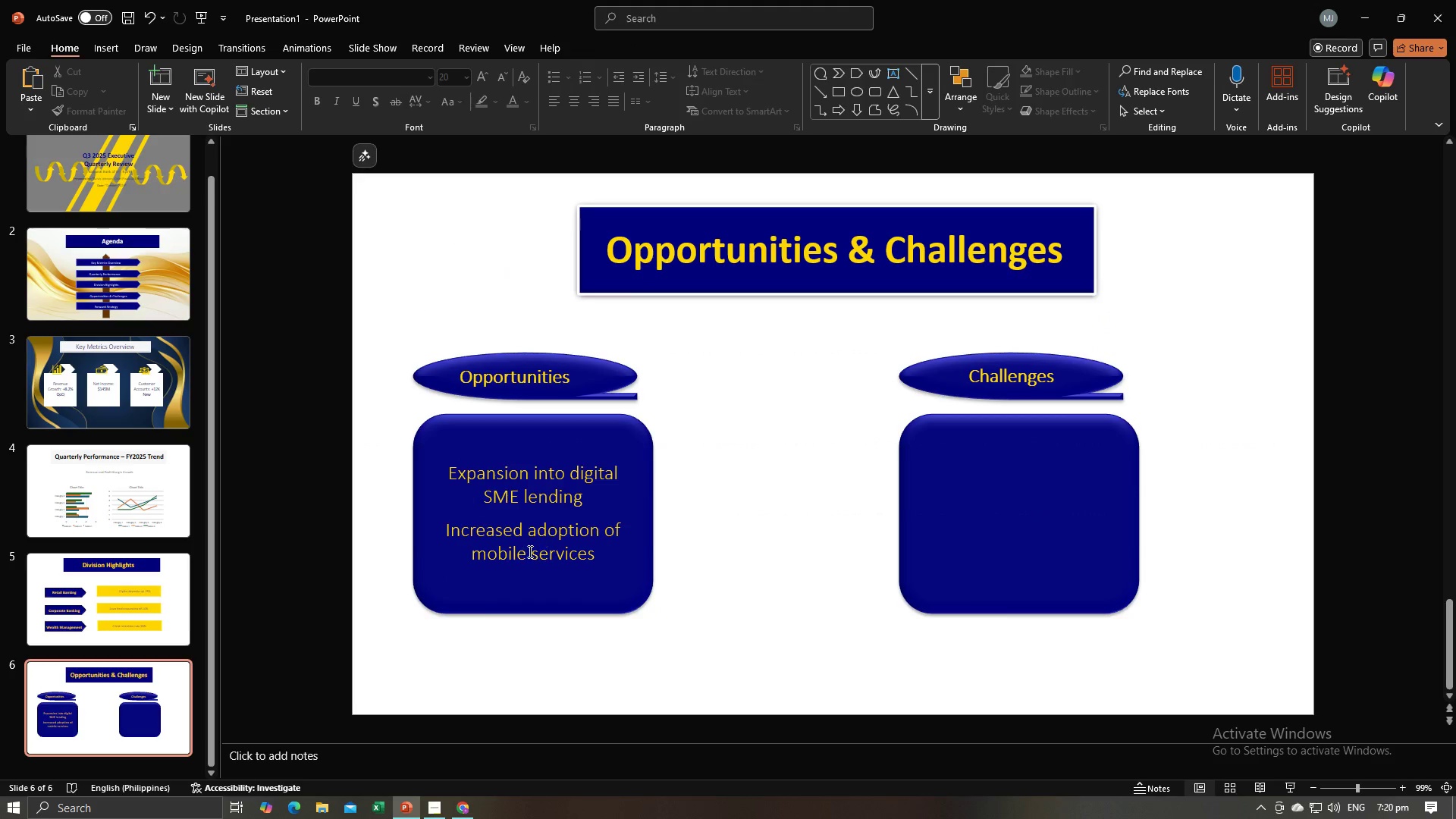 
left_click([529, 551])
 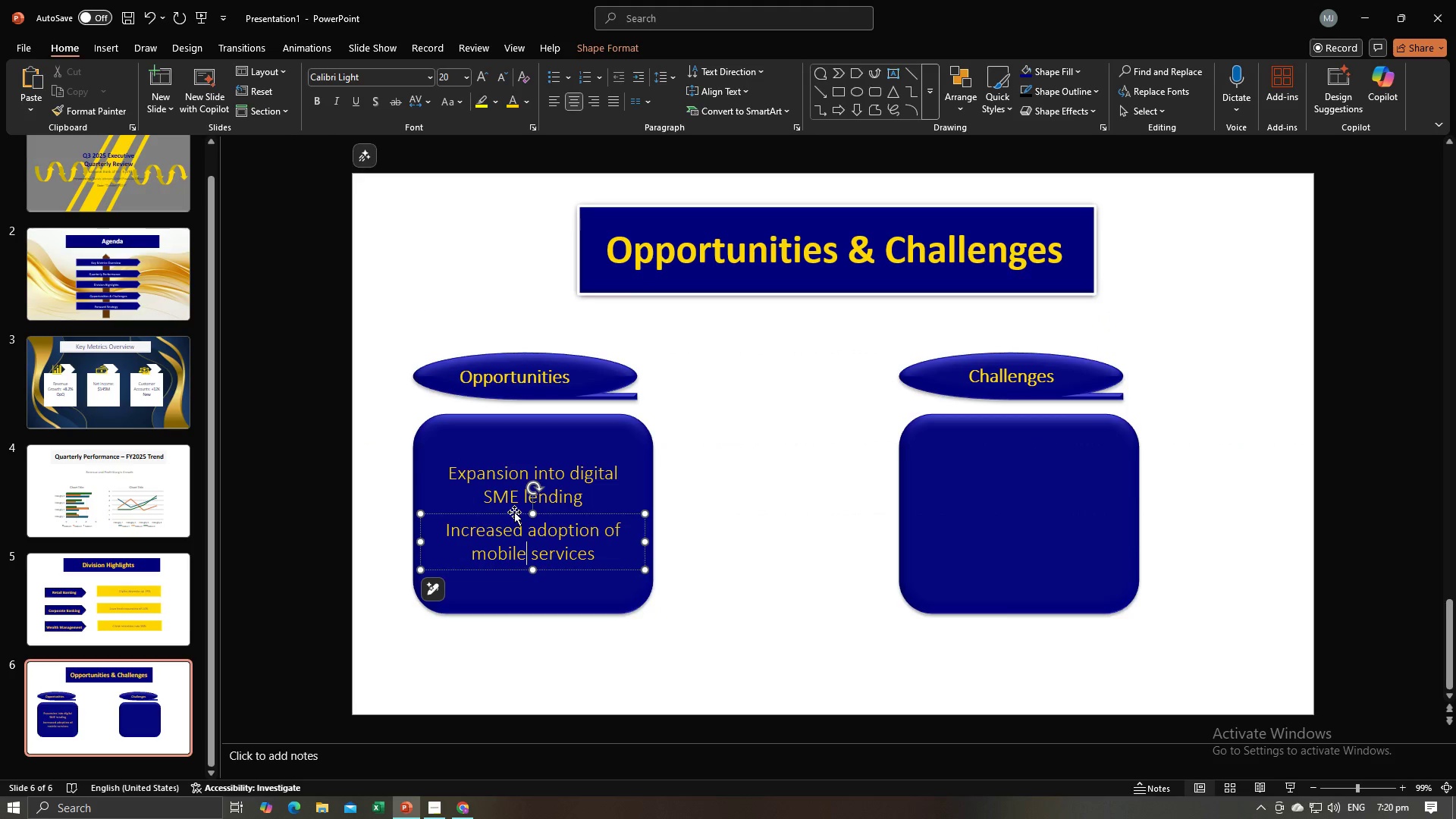 
left_click_drag(start_coordinate=[514, 512], to_coordinate=[514, 525])